 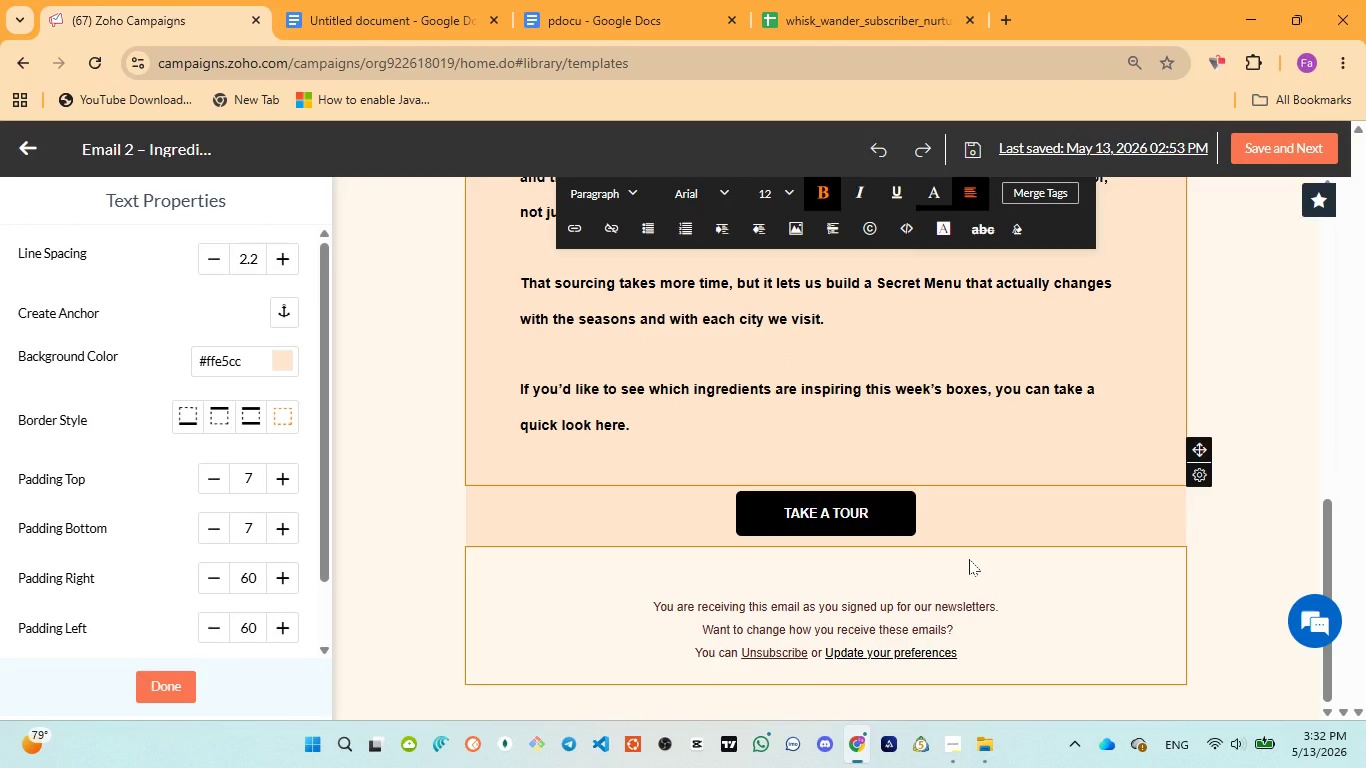 
scroll: coordinate [704, 465], scroll_direction: up, amount: 1.0
 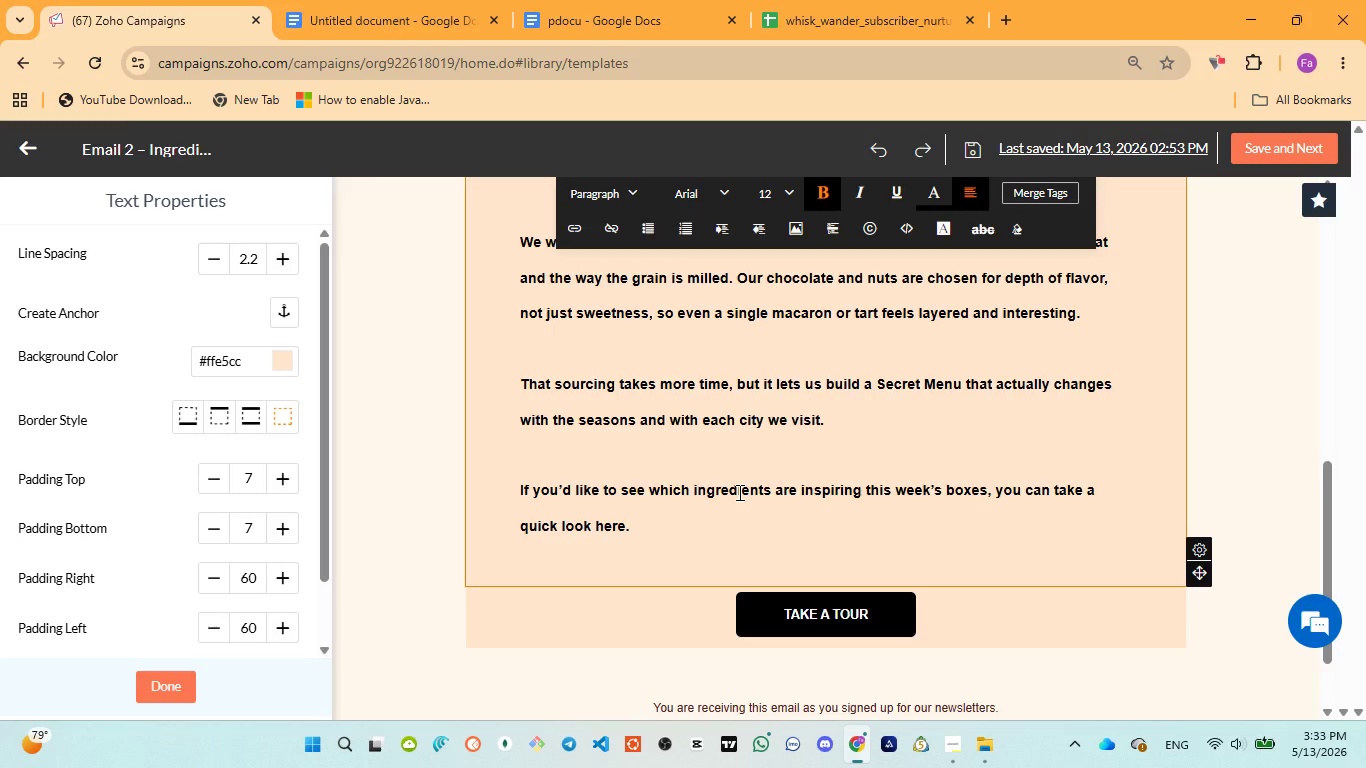 
wait(24.35)
 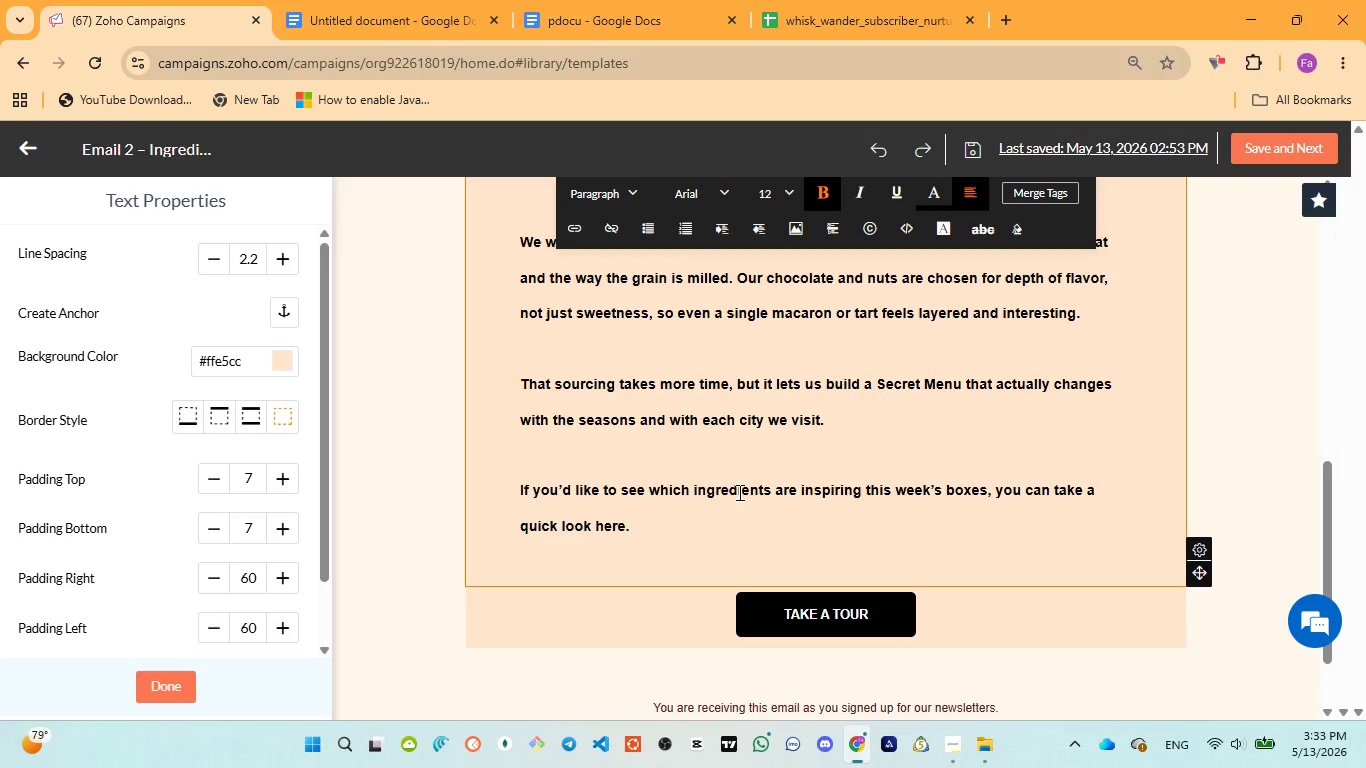 
scroll: coordinate [739, 524], scroll_direction: up, amount: 2.0
 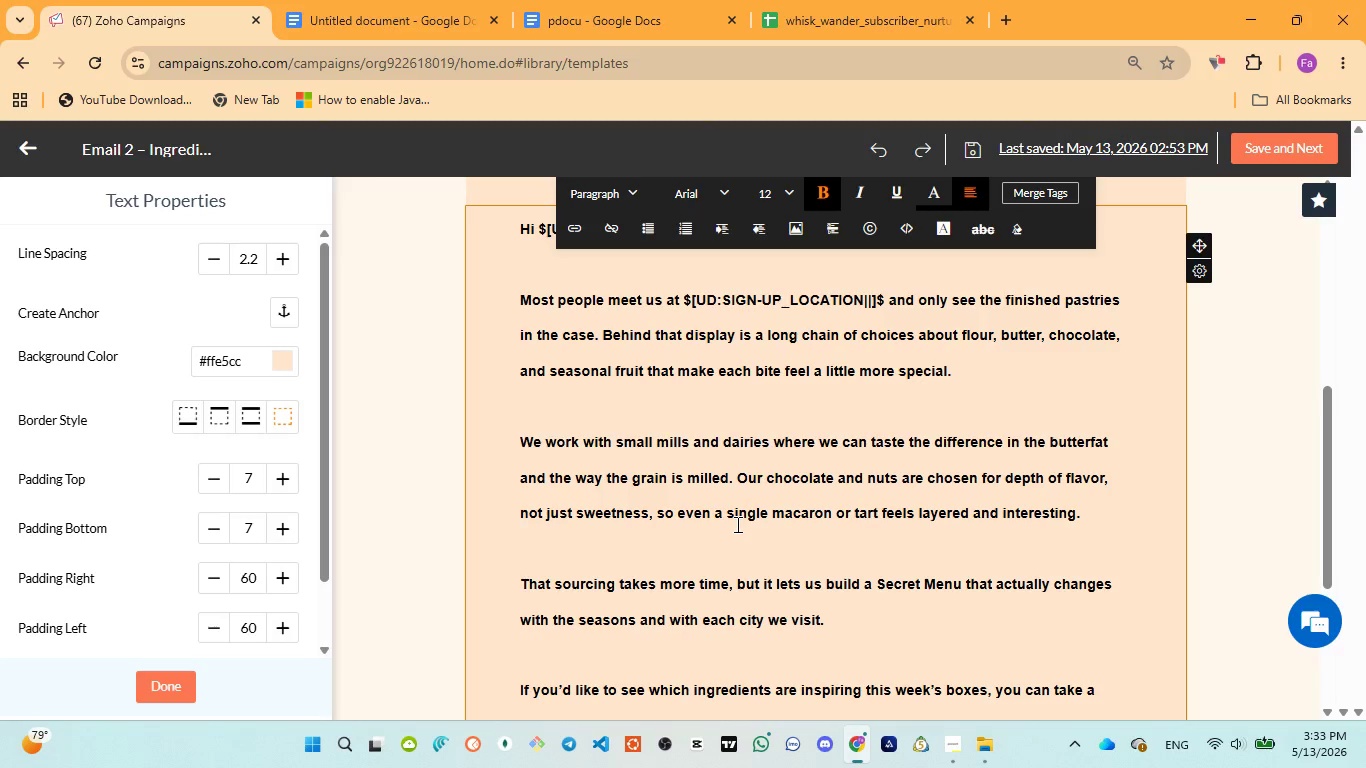 
wait(23.29)
 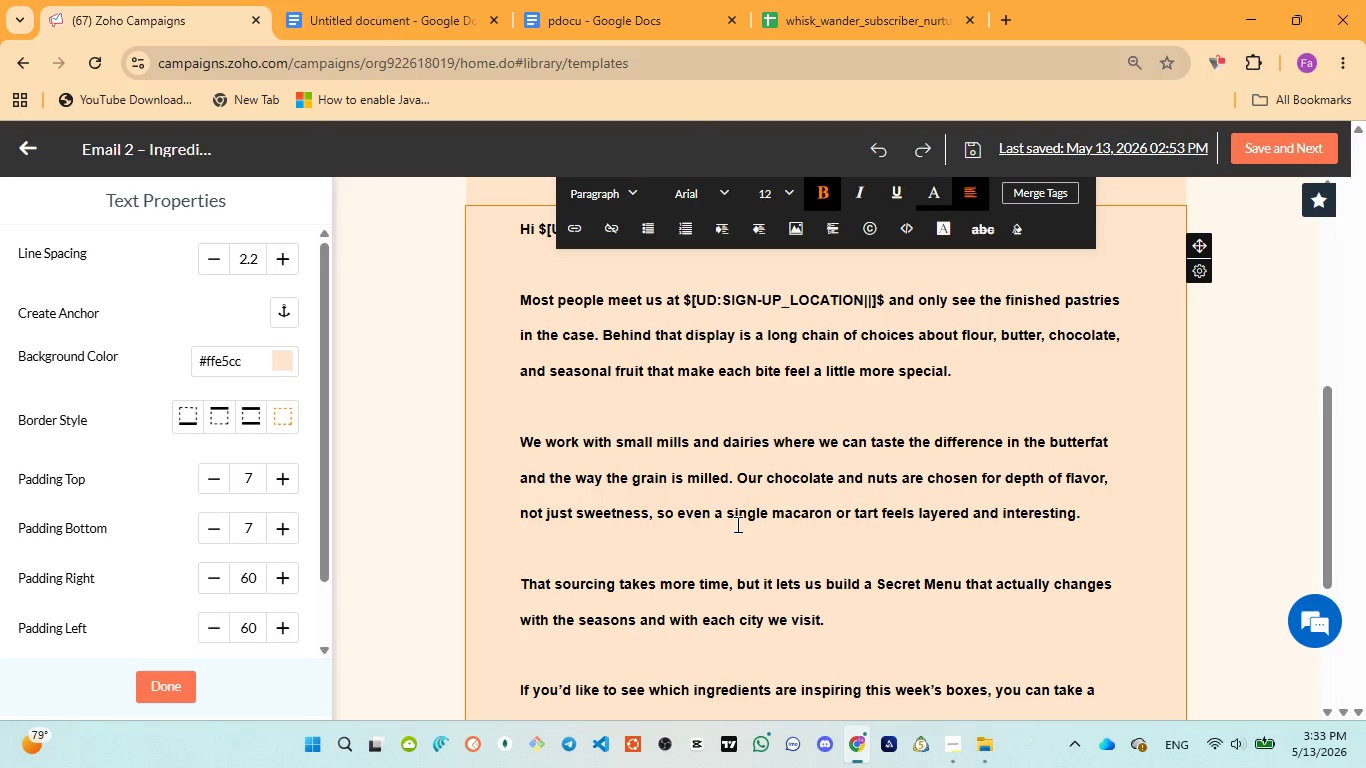 
scroll: coordinate [720, 510], scroll_direction: up, amount: 2.0
 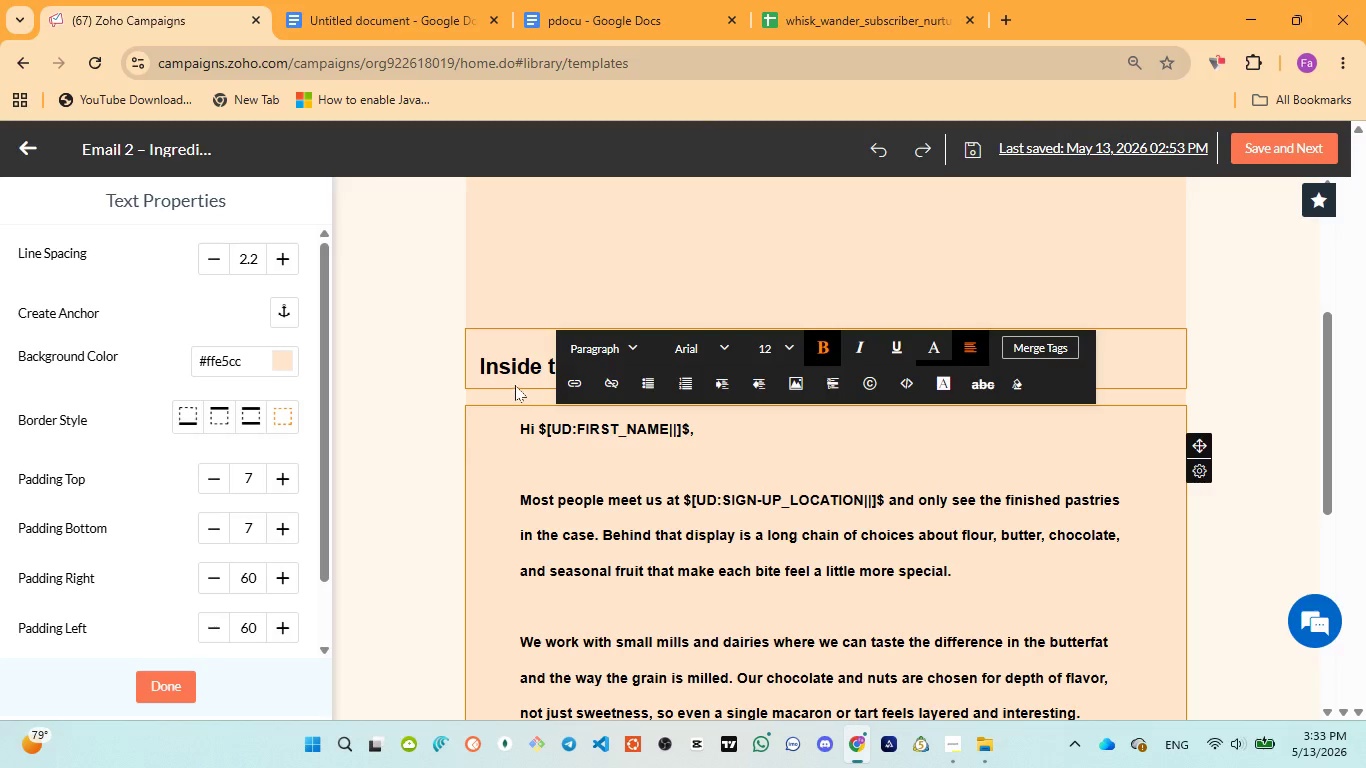 
left_click([513, 359])
 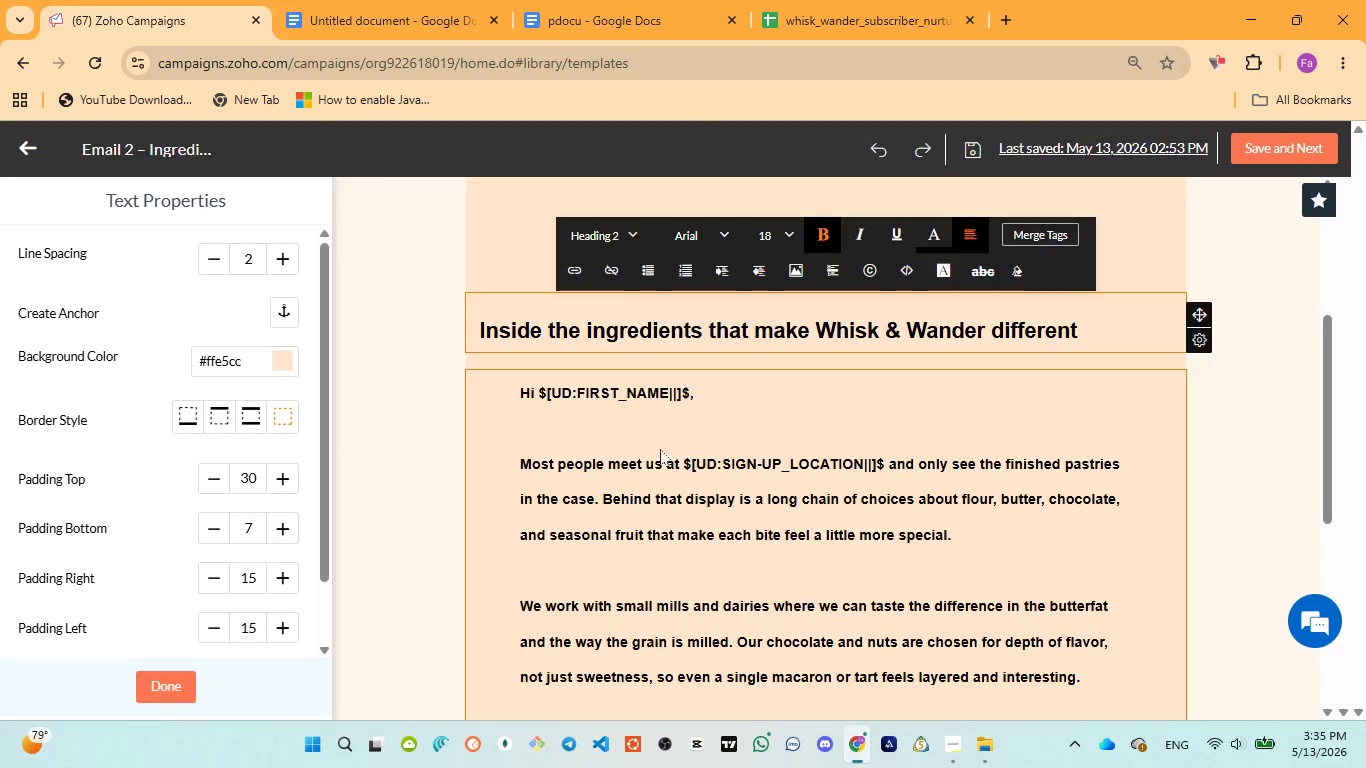 
wait(80.2)
 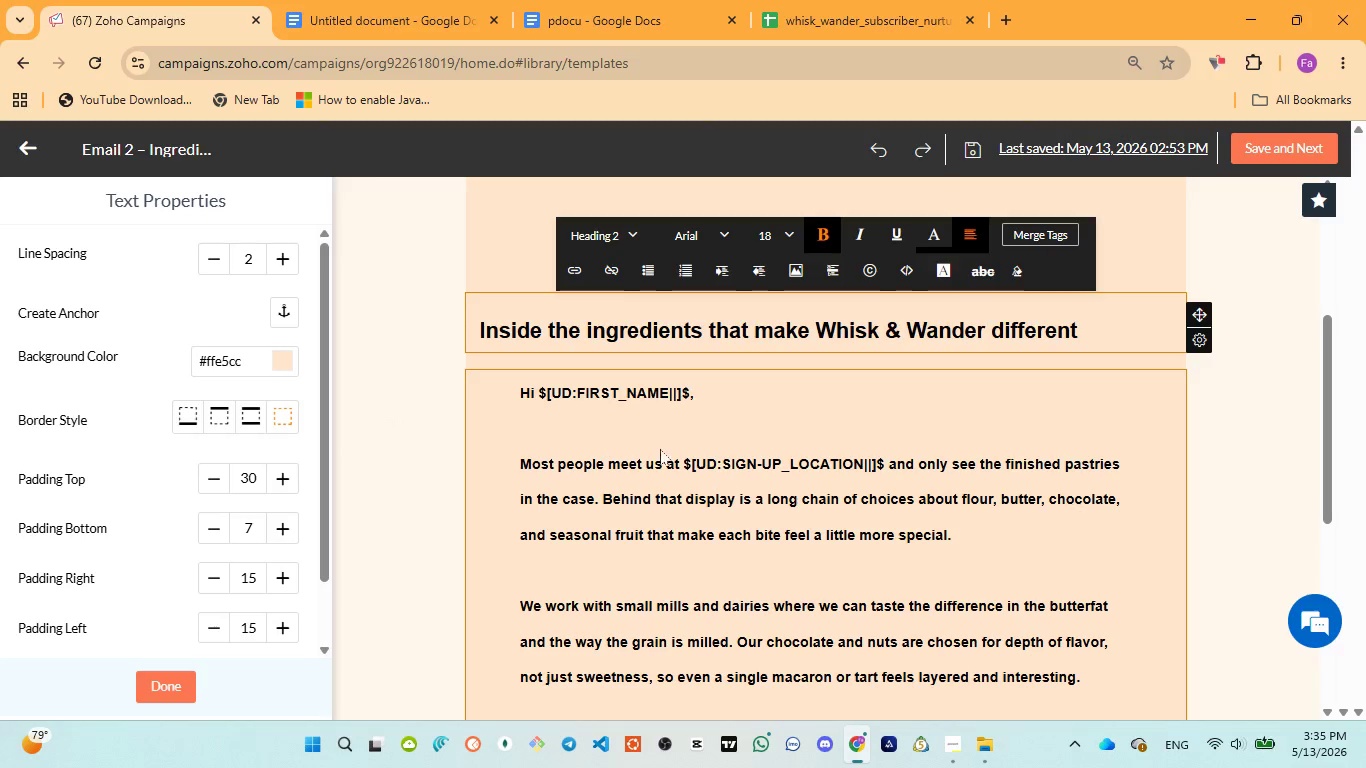 
scroll: coordinate [830, 533], scroll_direction: down, amount: 2.0
 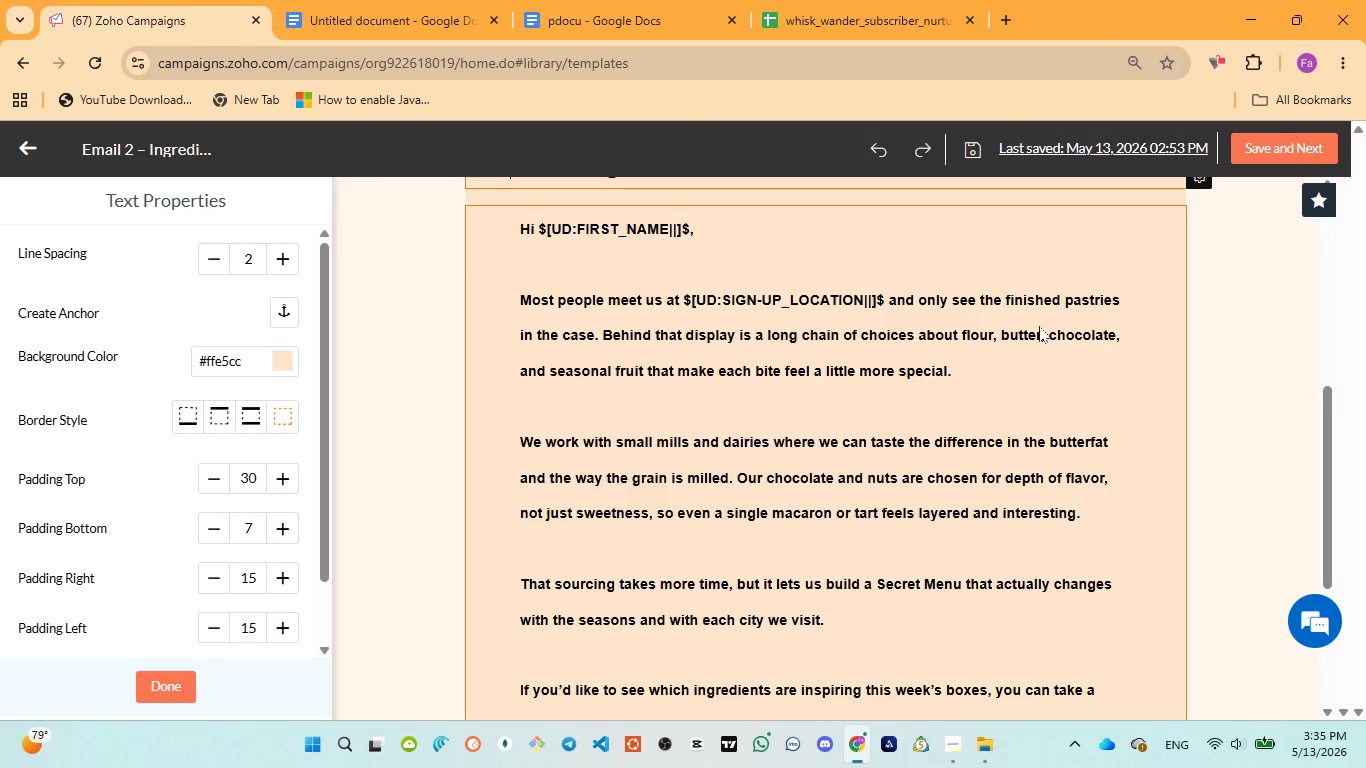 
wait(10.64)
 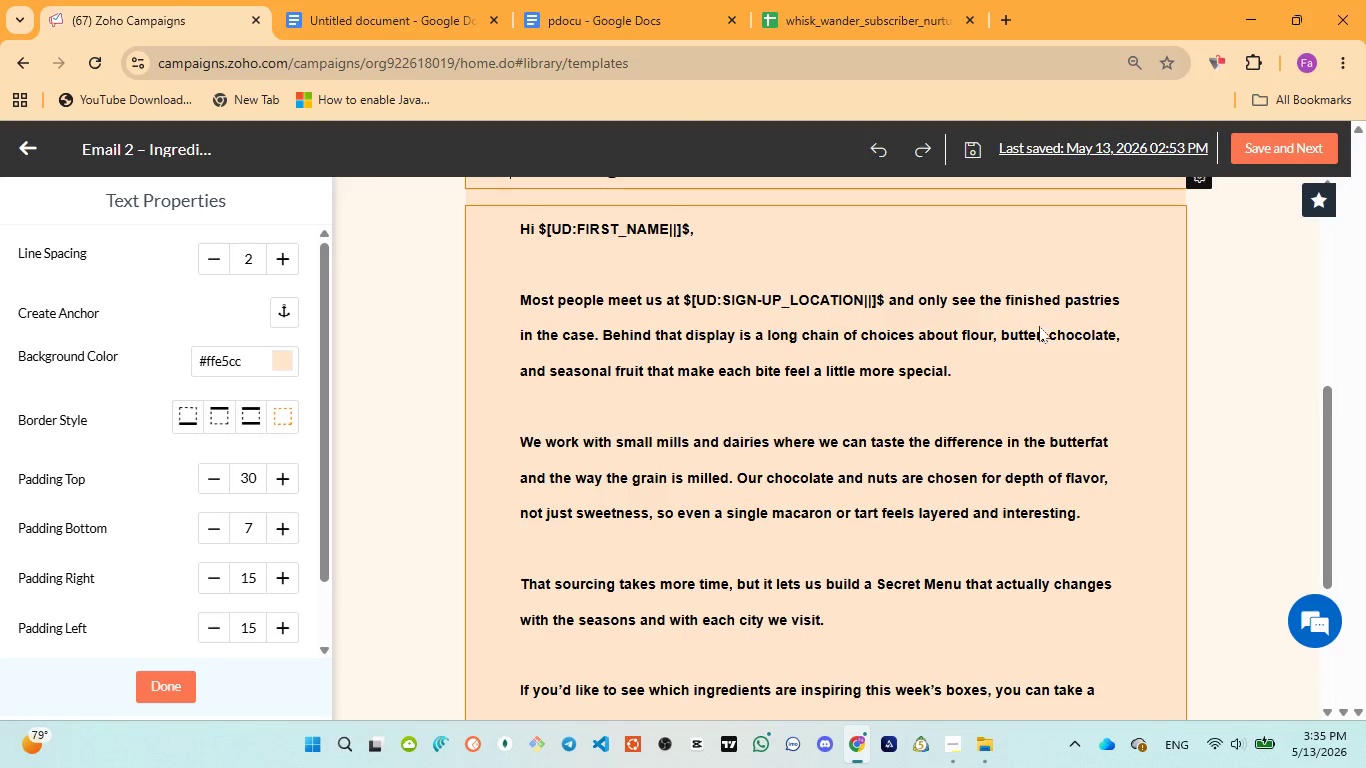 
scroll: coordinate [791, 591], scroll_direction: down, amount: 3.0
 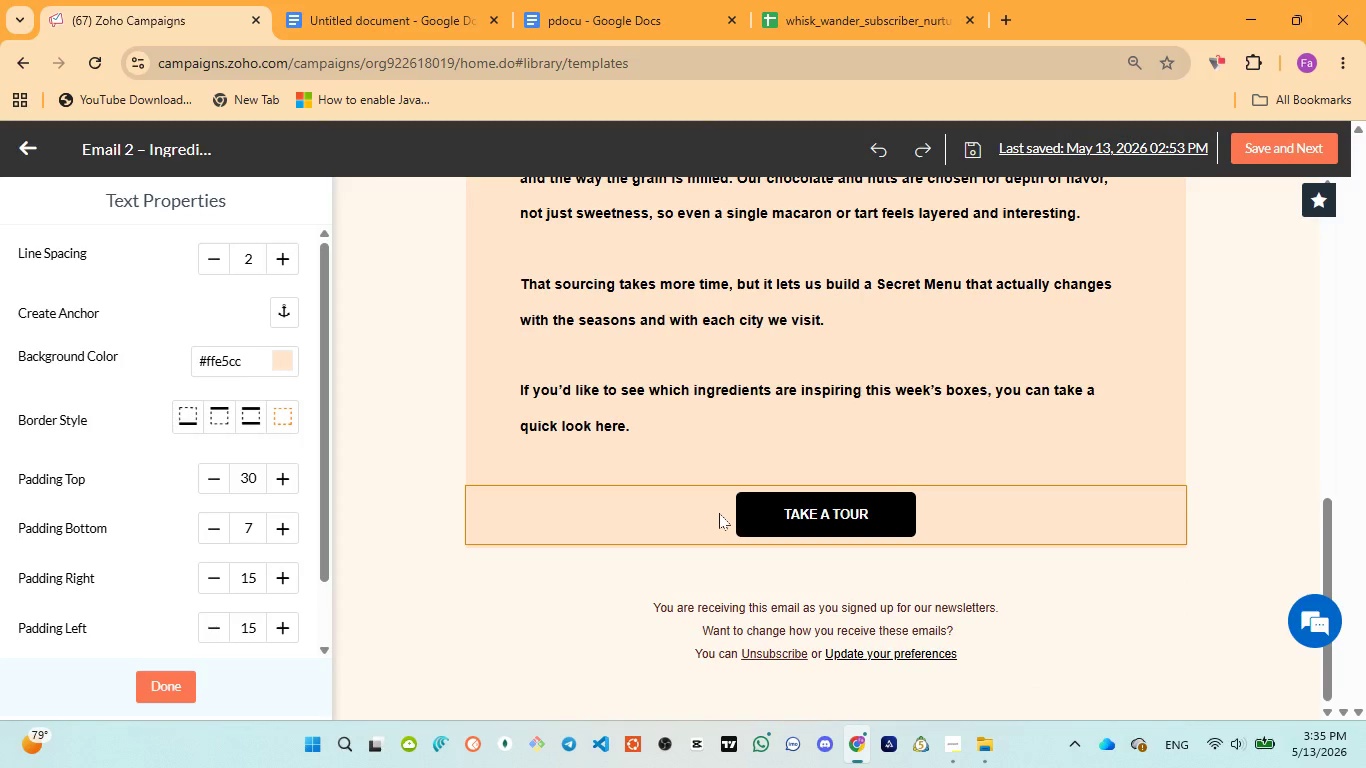 
left_click([719, 513])
 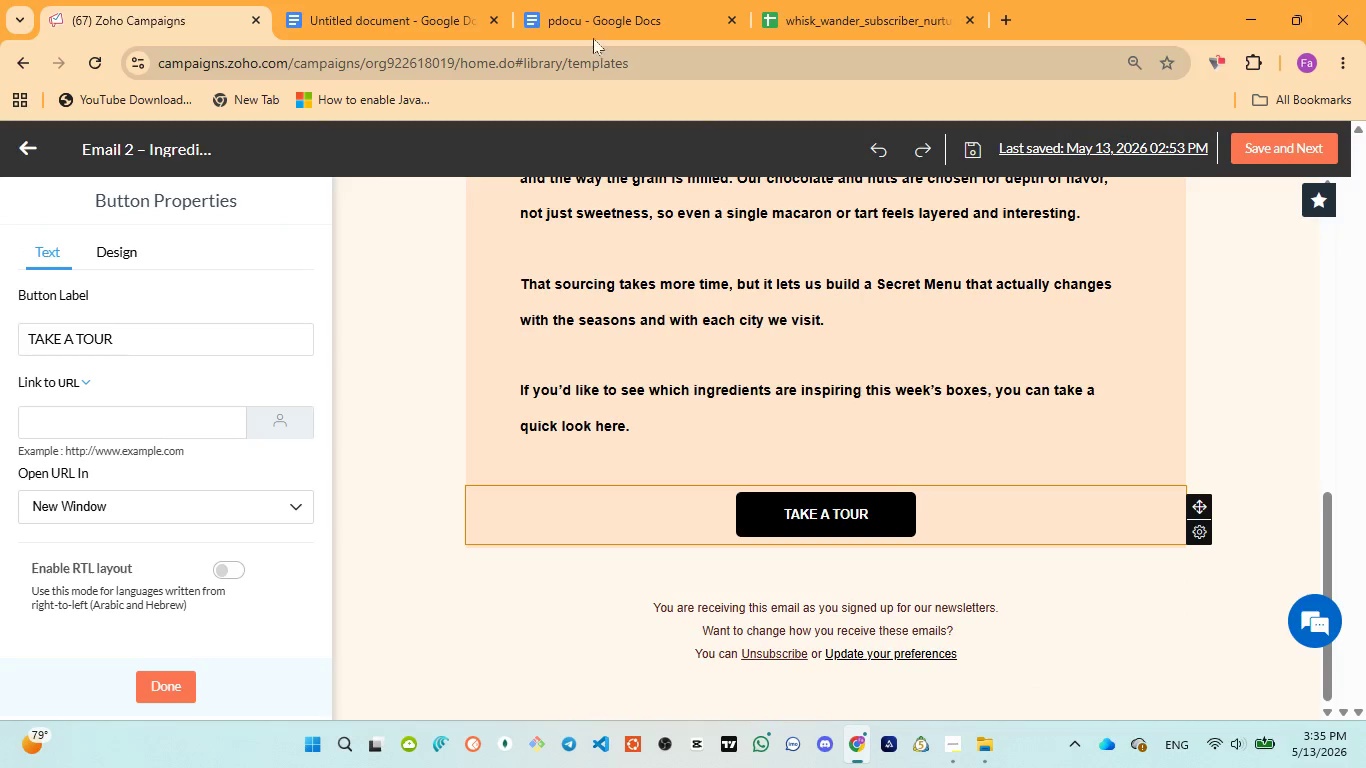 
left_click([589, 20])
 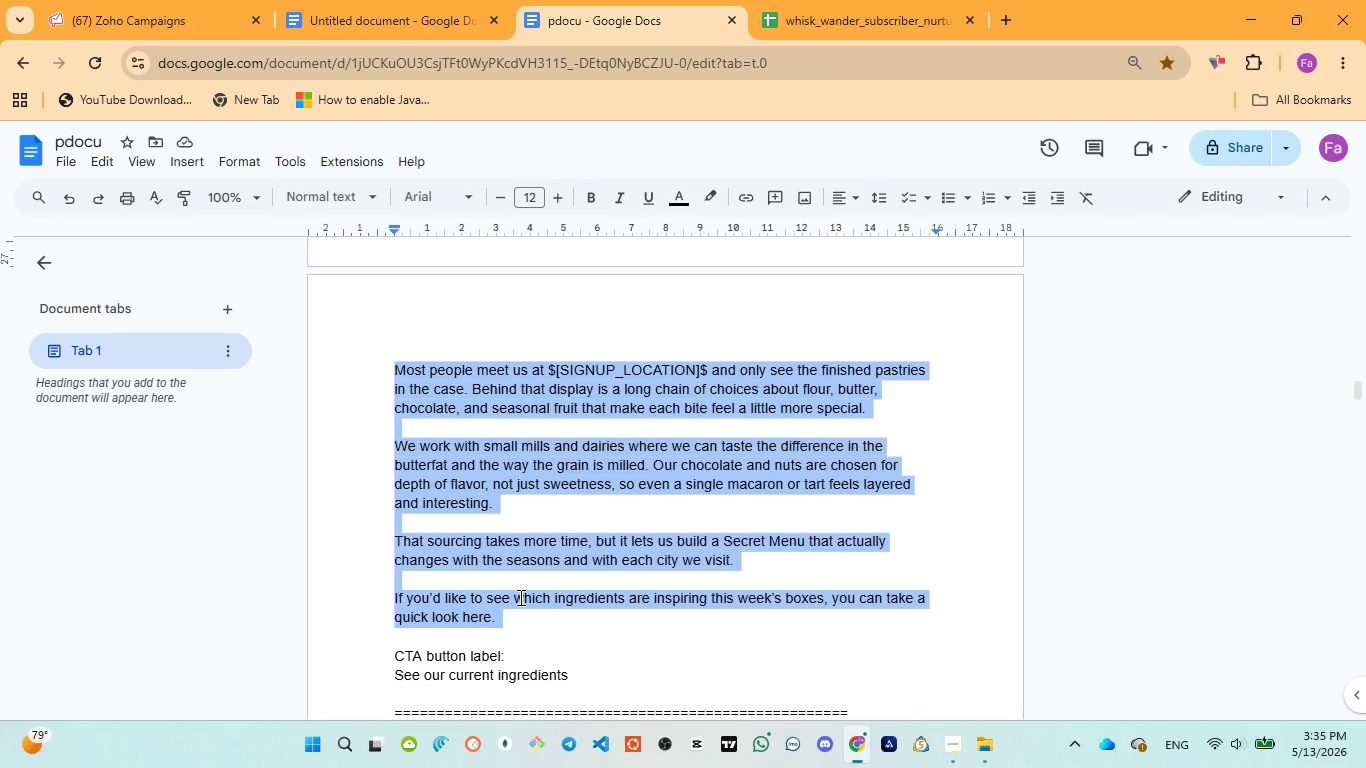 
wait(26.03)
 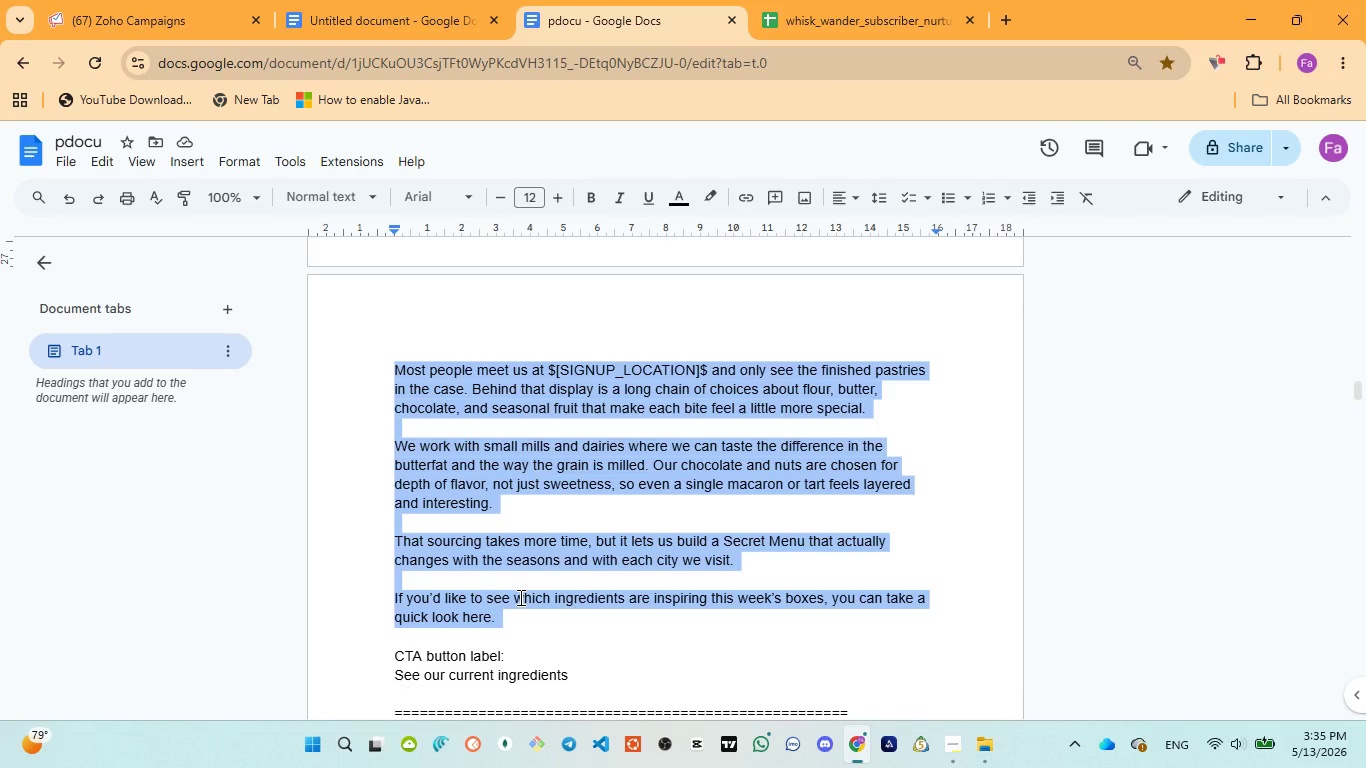 
scroll: coordinate [519, 603], scroll_direction: down, amount: 3.0
 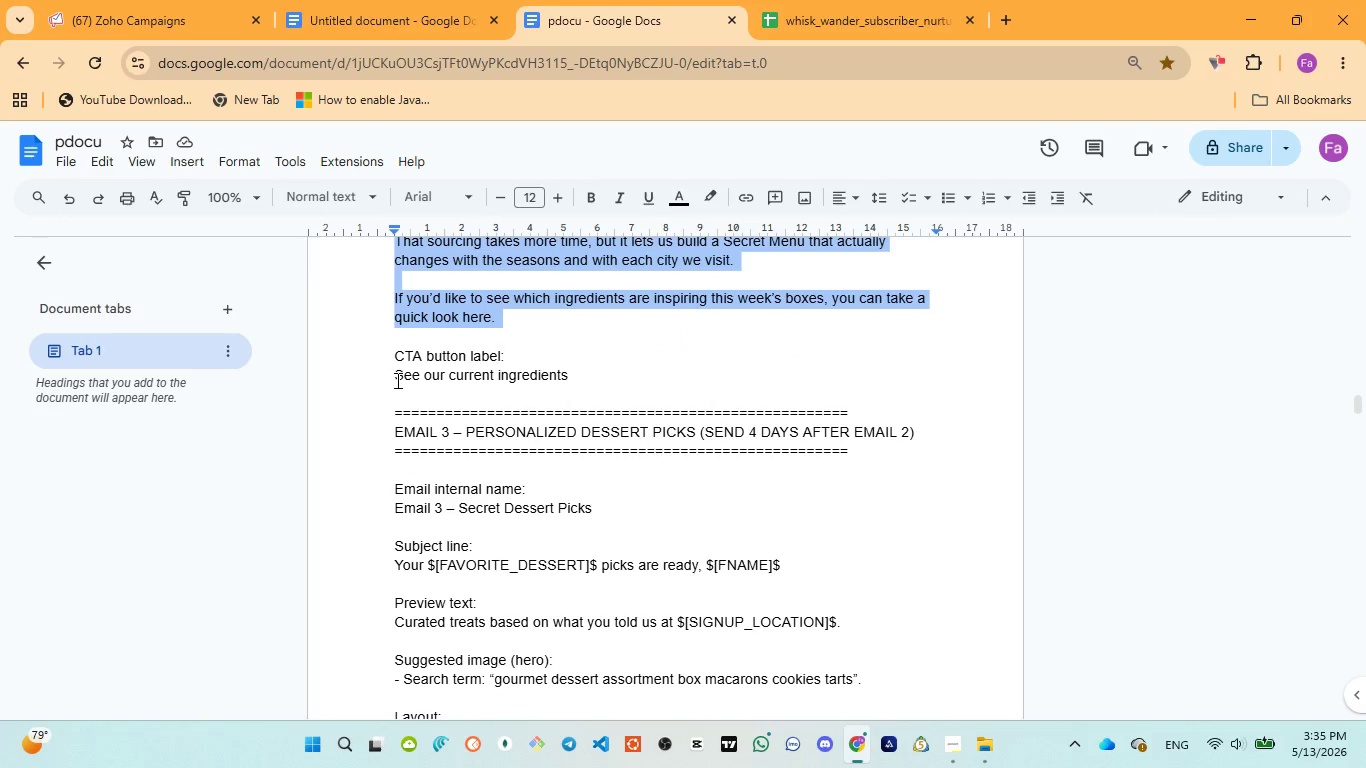 
left_click_drag(start_coordinate=[396, 380], to_coordinate=[568, 368])
 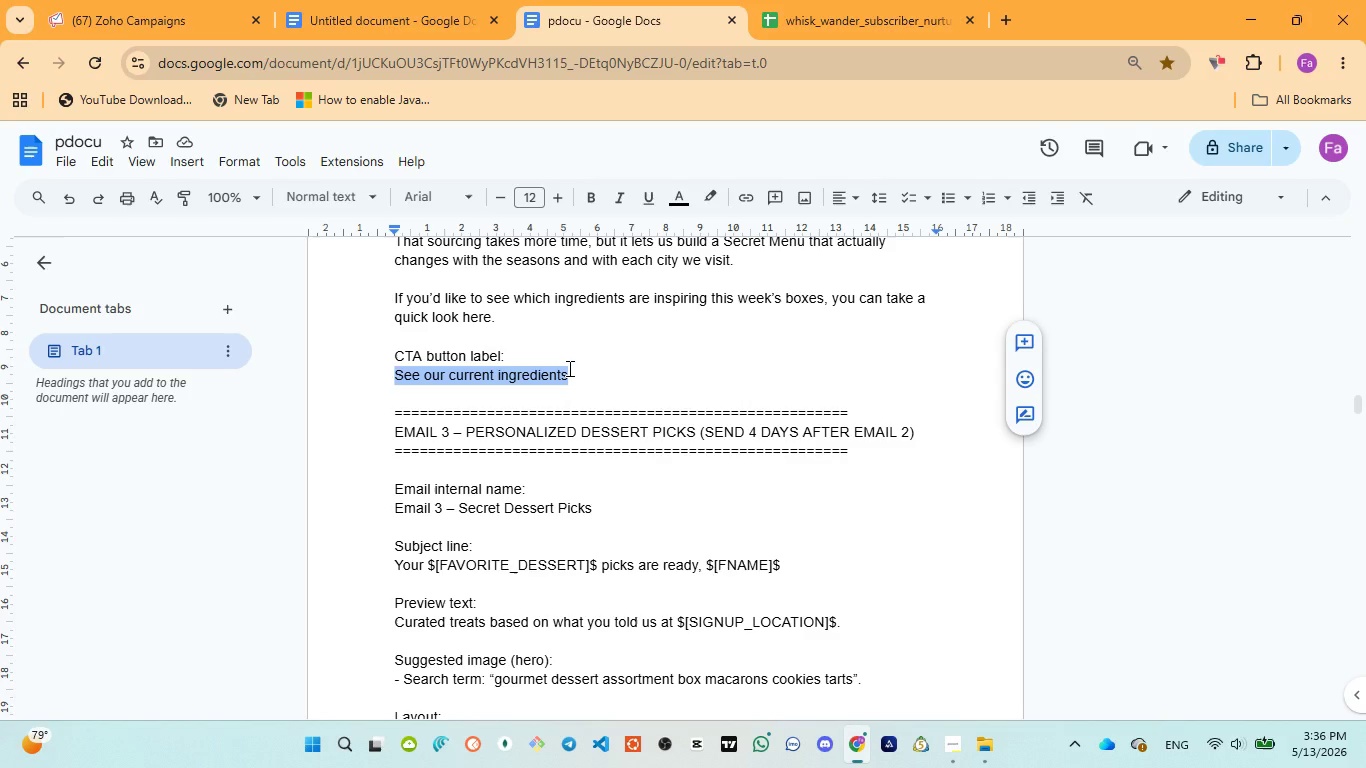 
key(Control+C)
 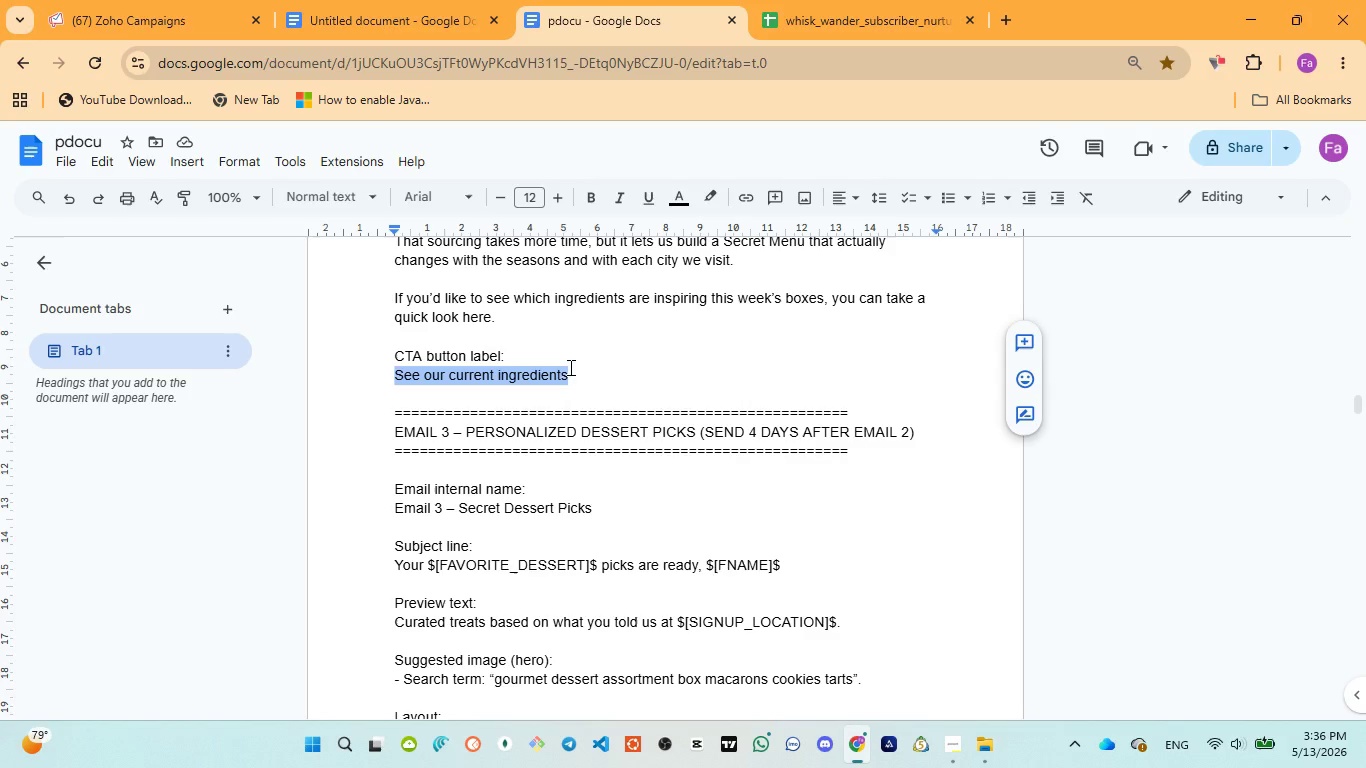 
key(Control+C)
 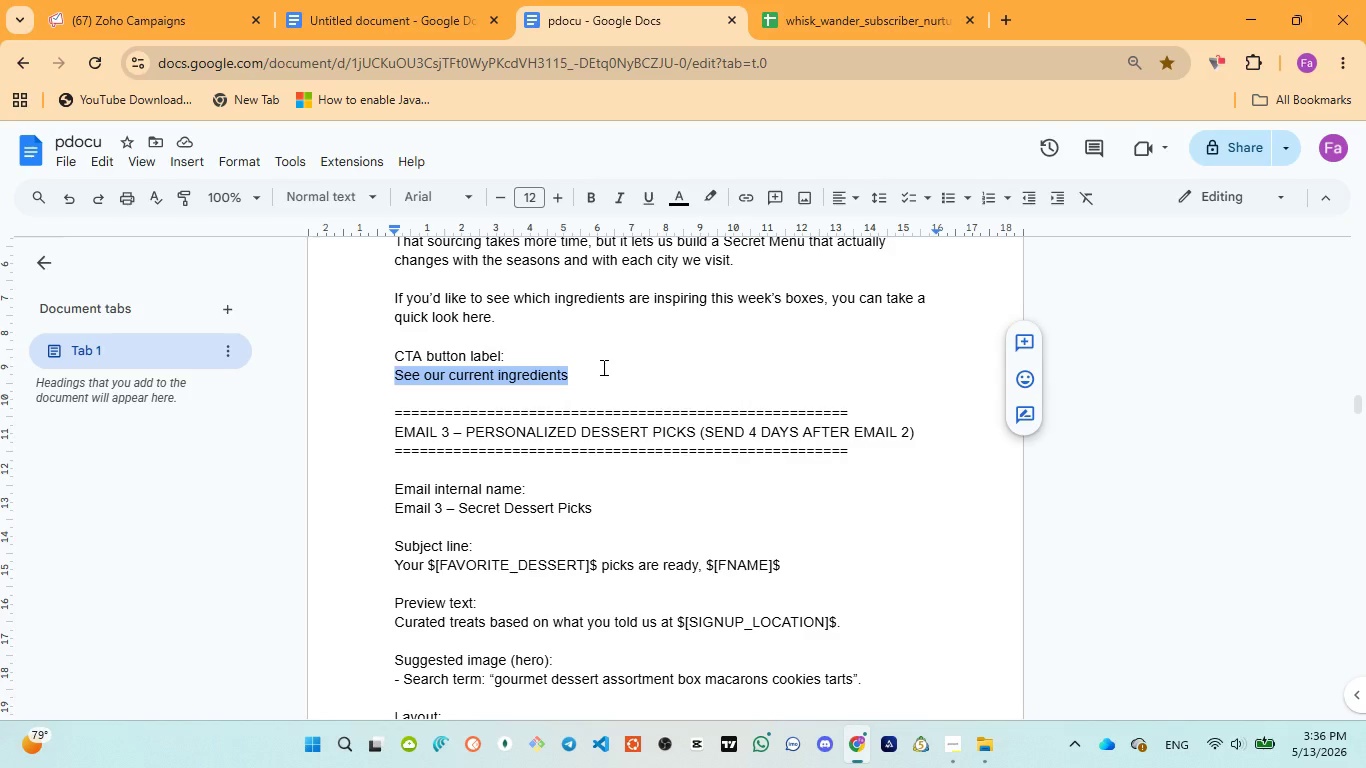 
key(Control+C)
 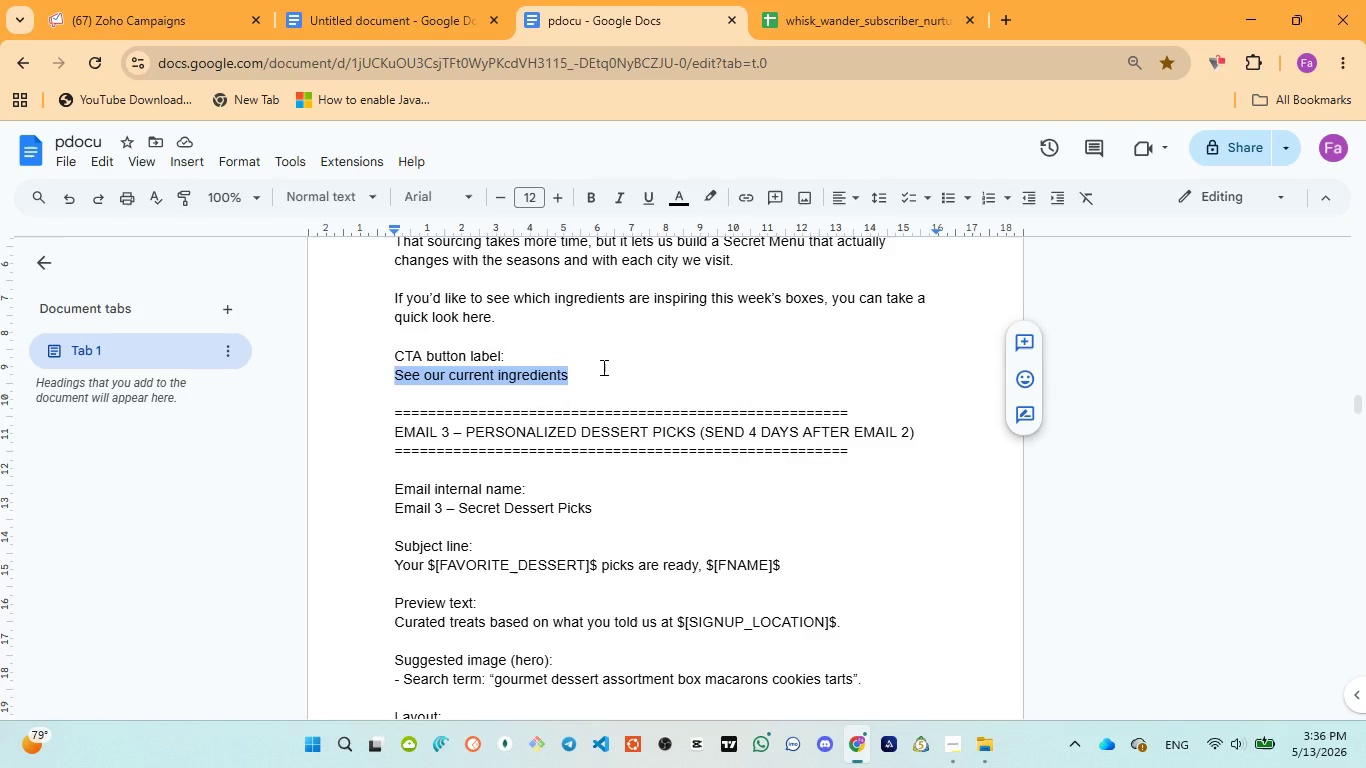 
key(Control+C)
 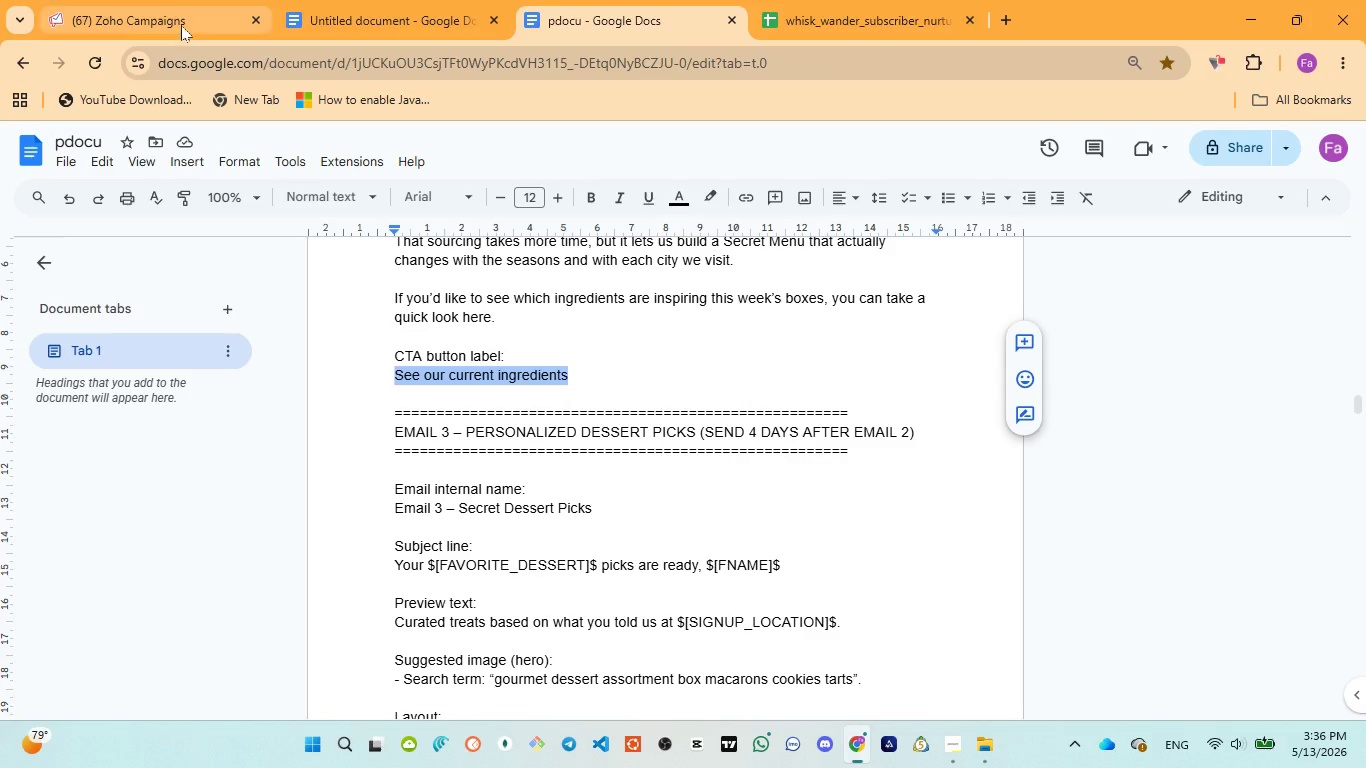 
left_click([179, 24])
 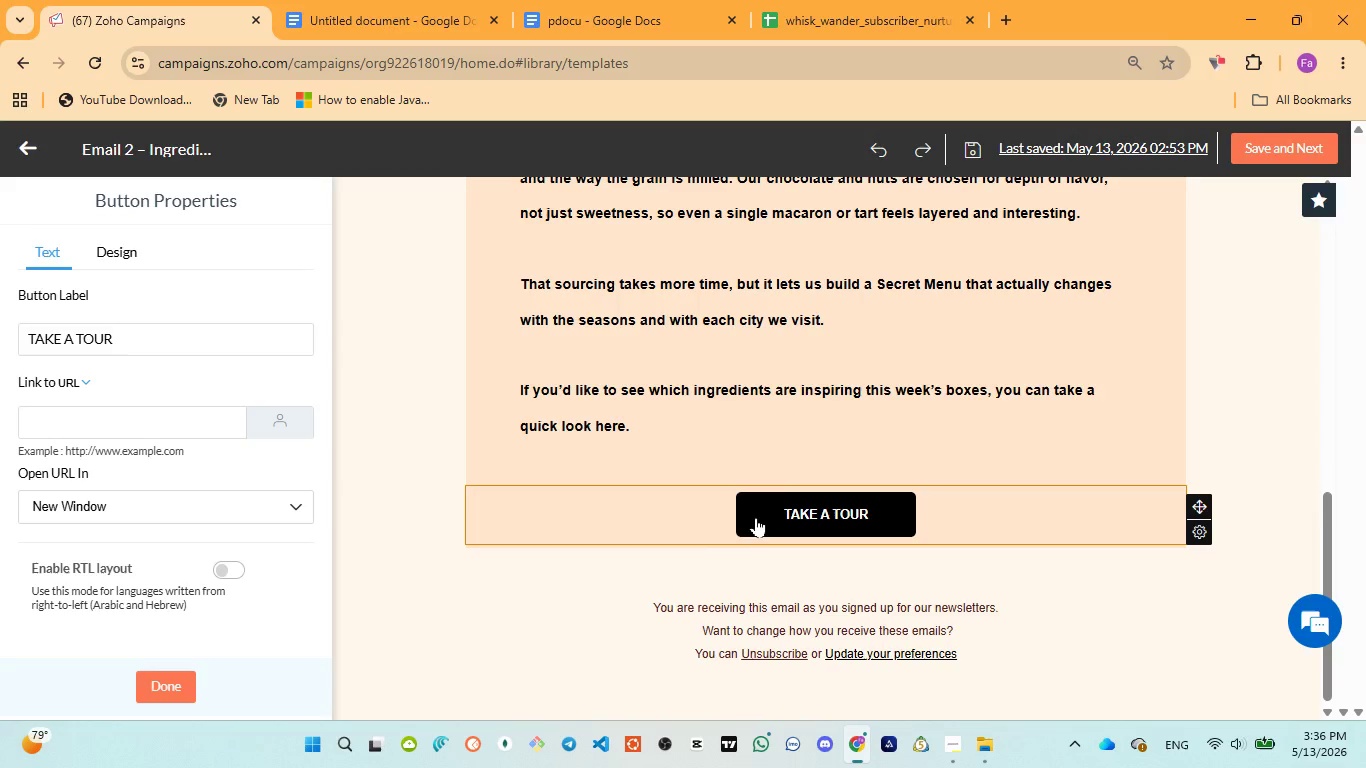 
left_click([760, 513])
 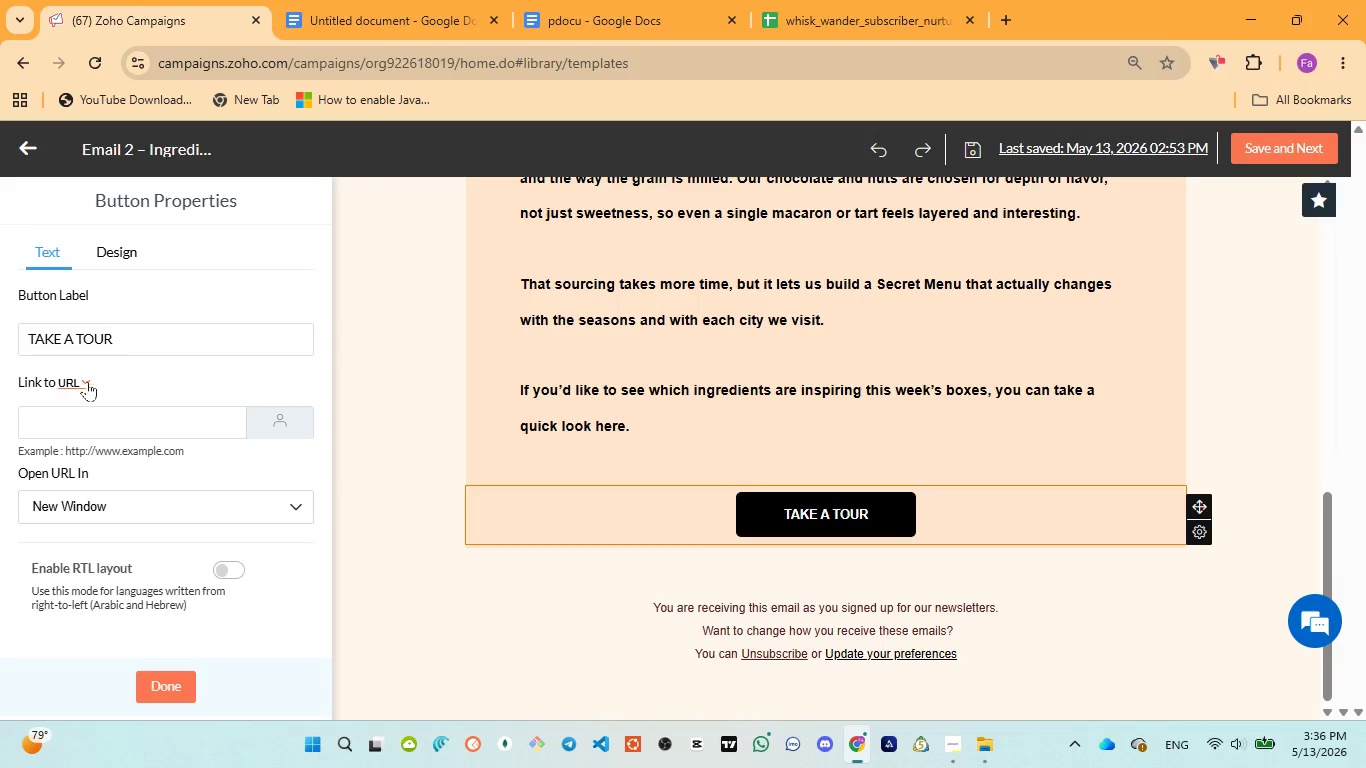 
left_click([150, 339])
 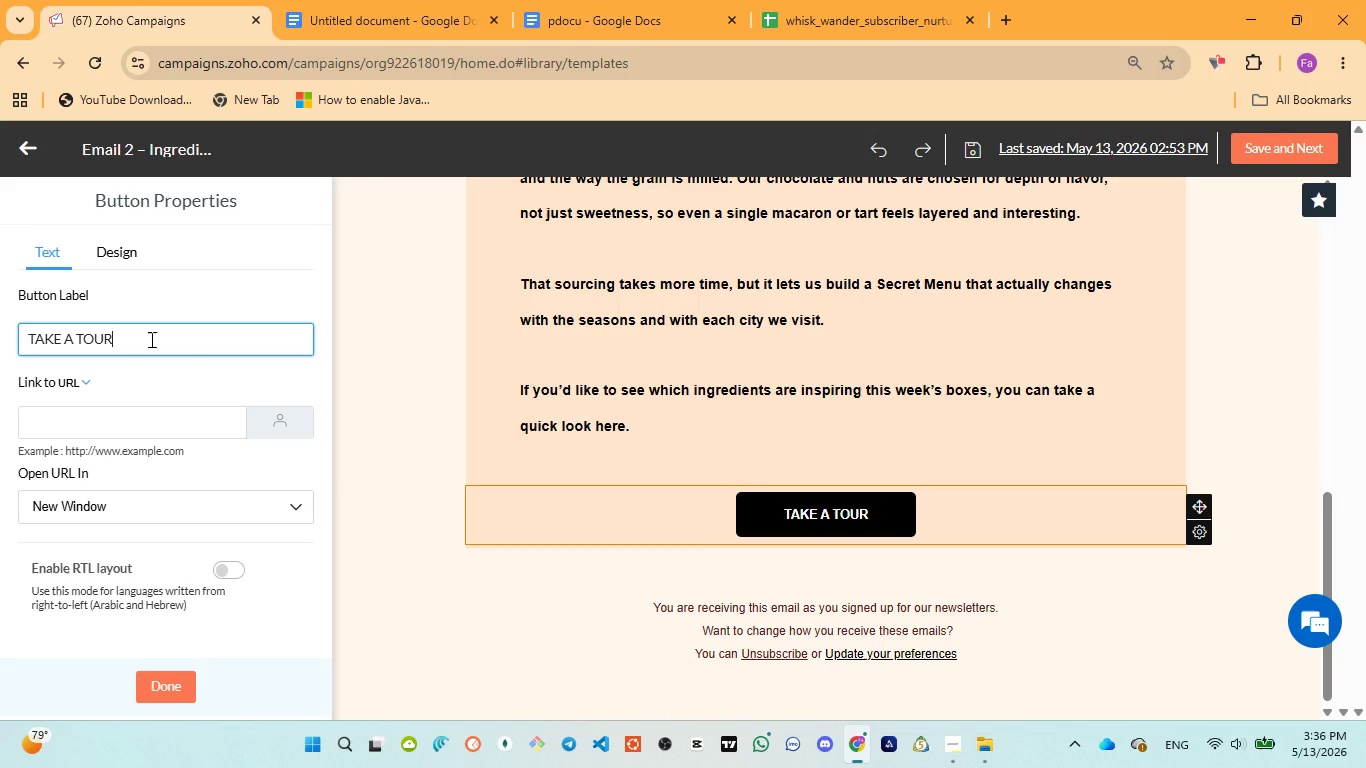 
key(Control+A)
 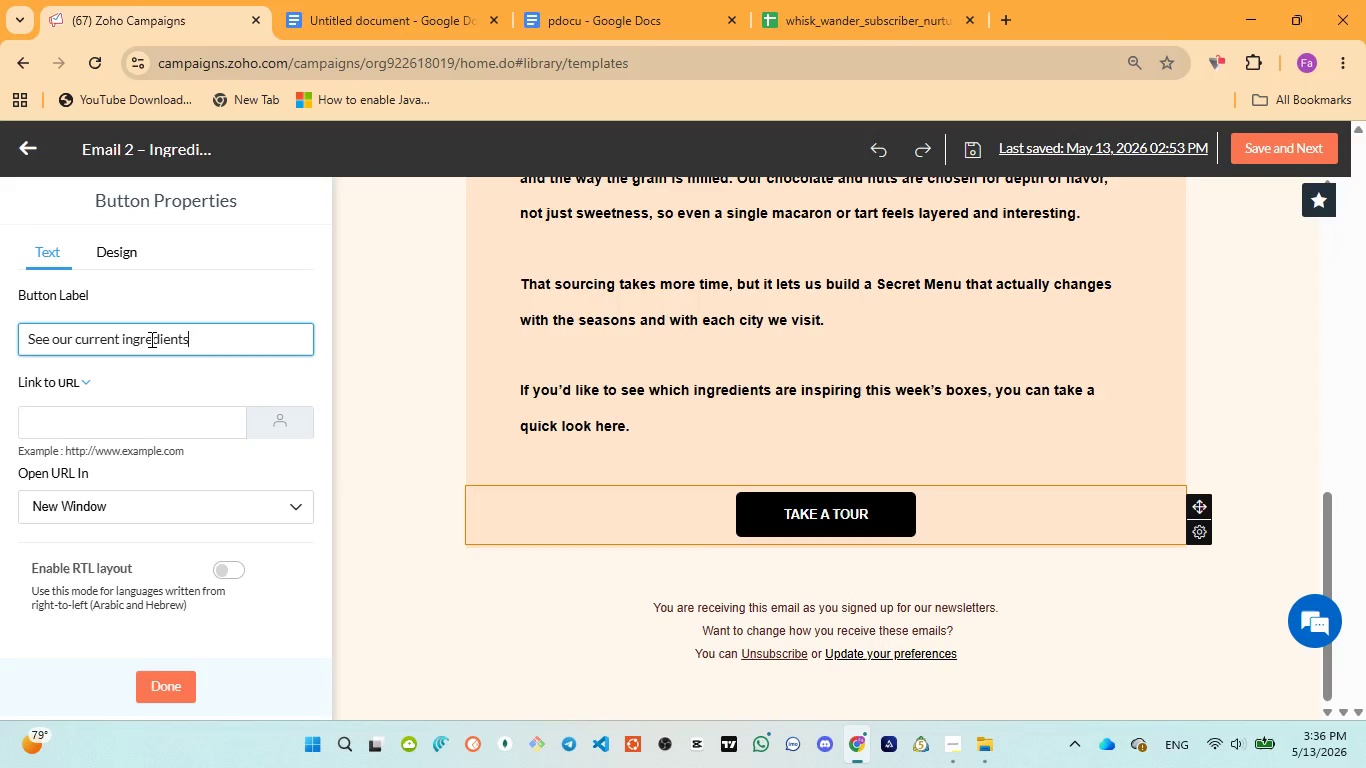 
key(Control+V)
 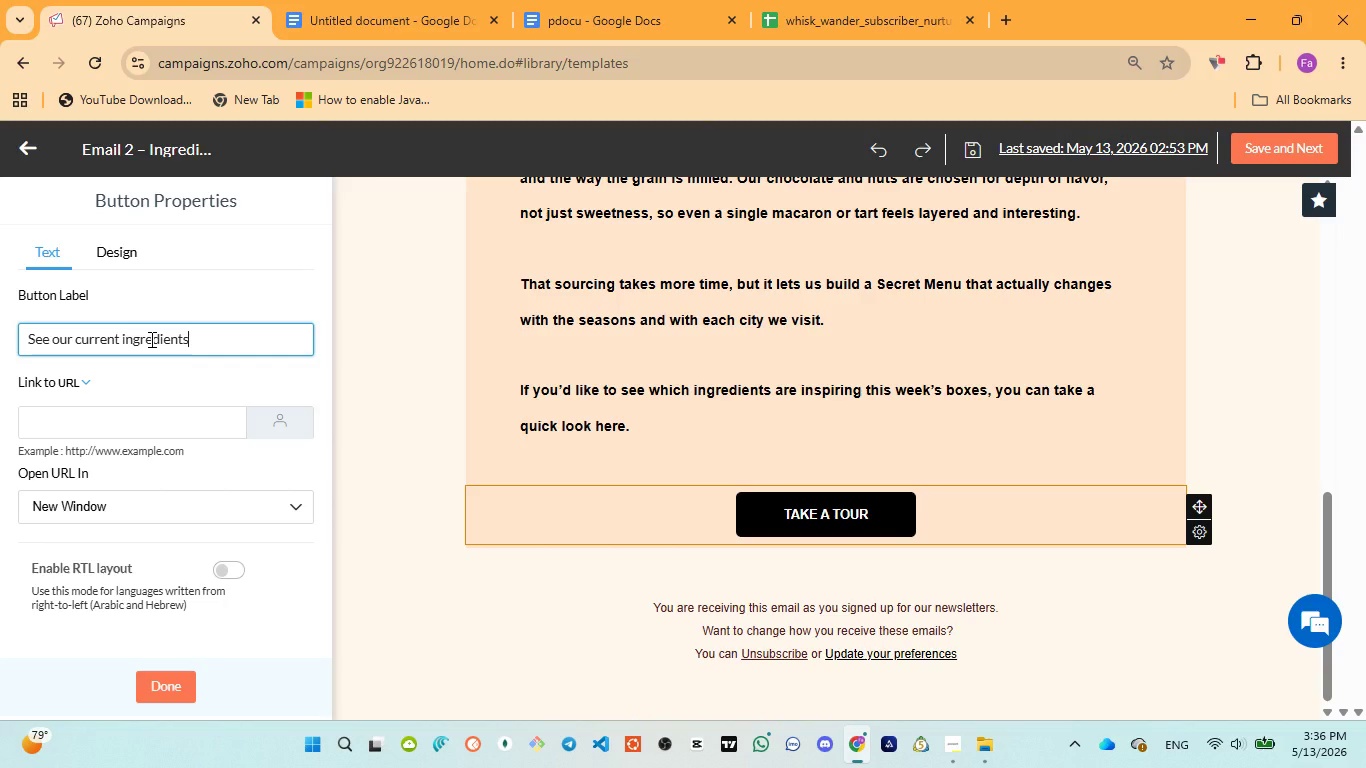 
wait(11.61)
 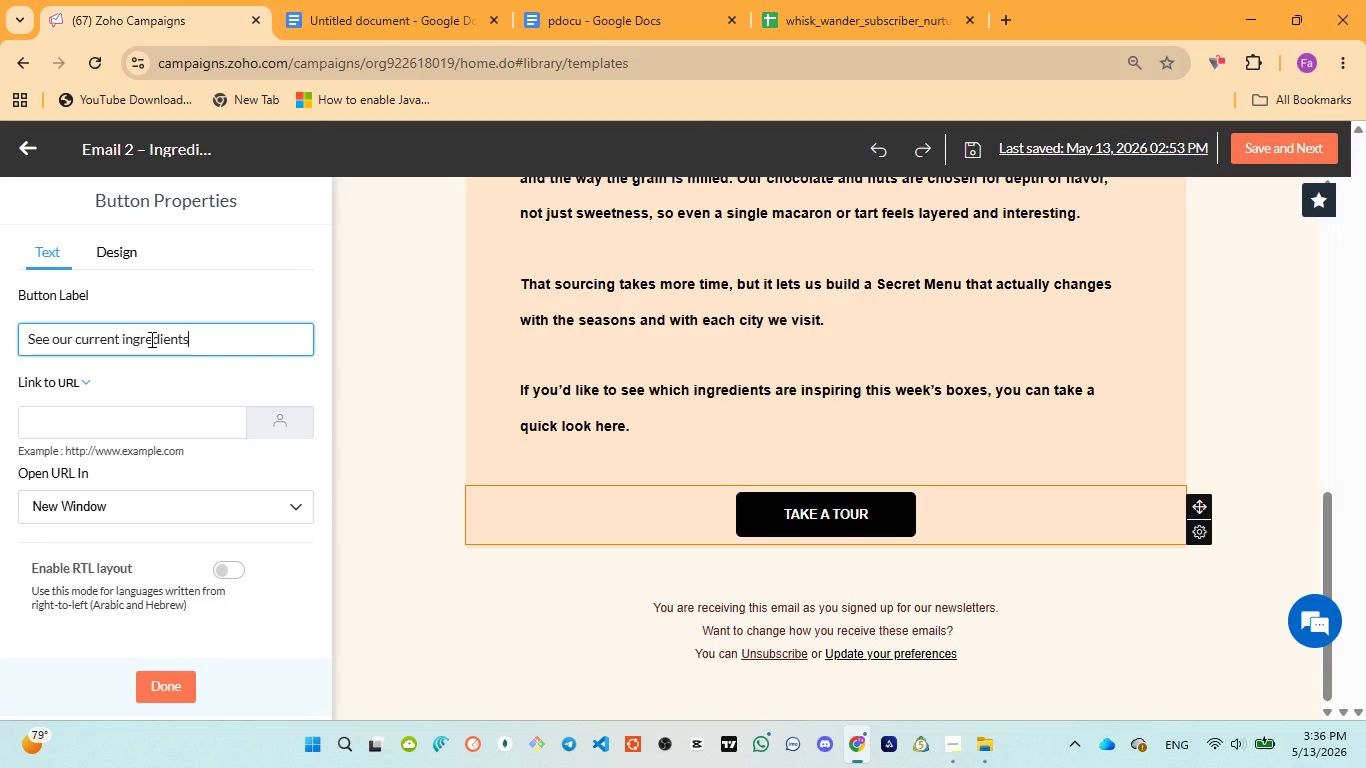 
left_click([128, 429])
 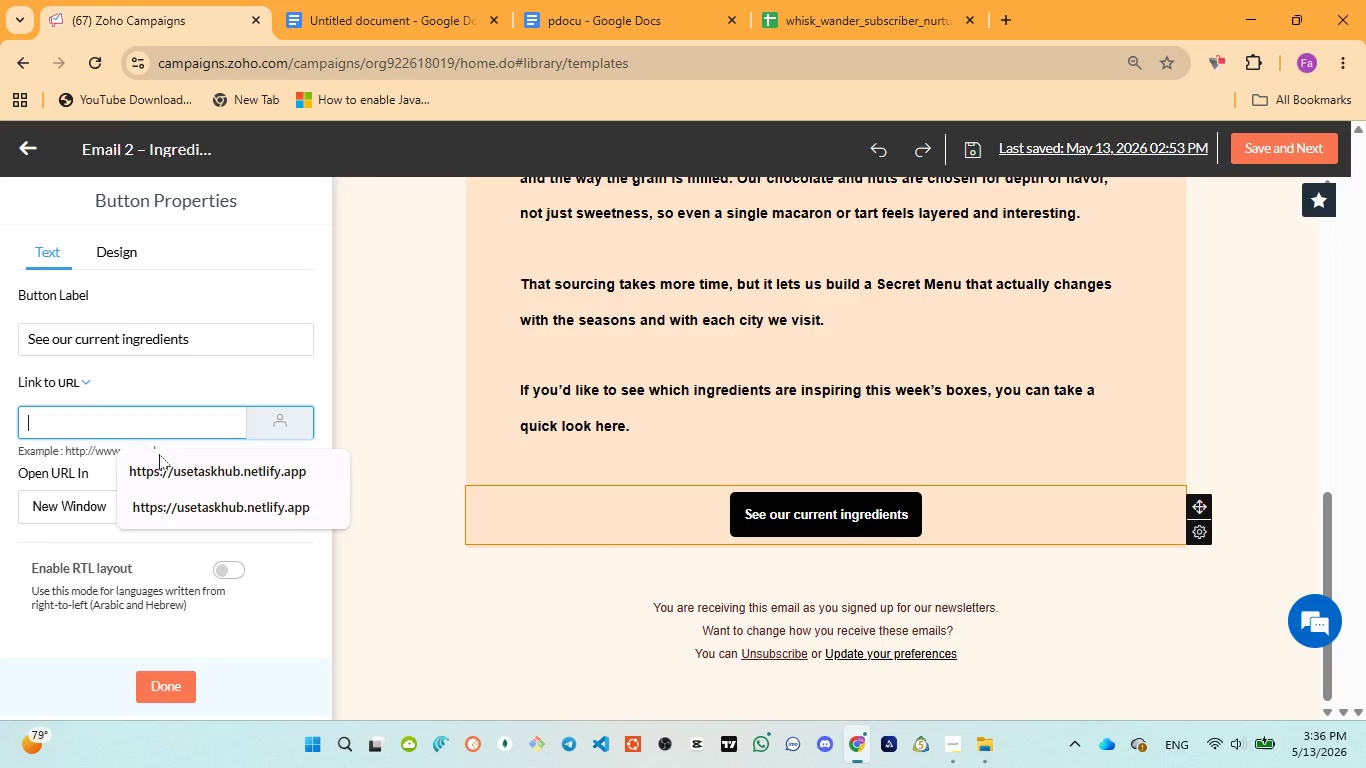 
left_click([170, 469])
 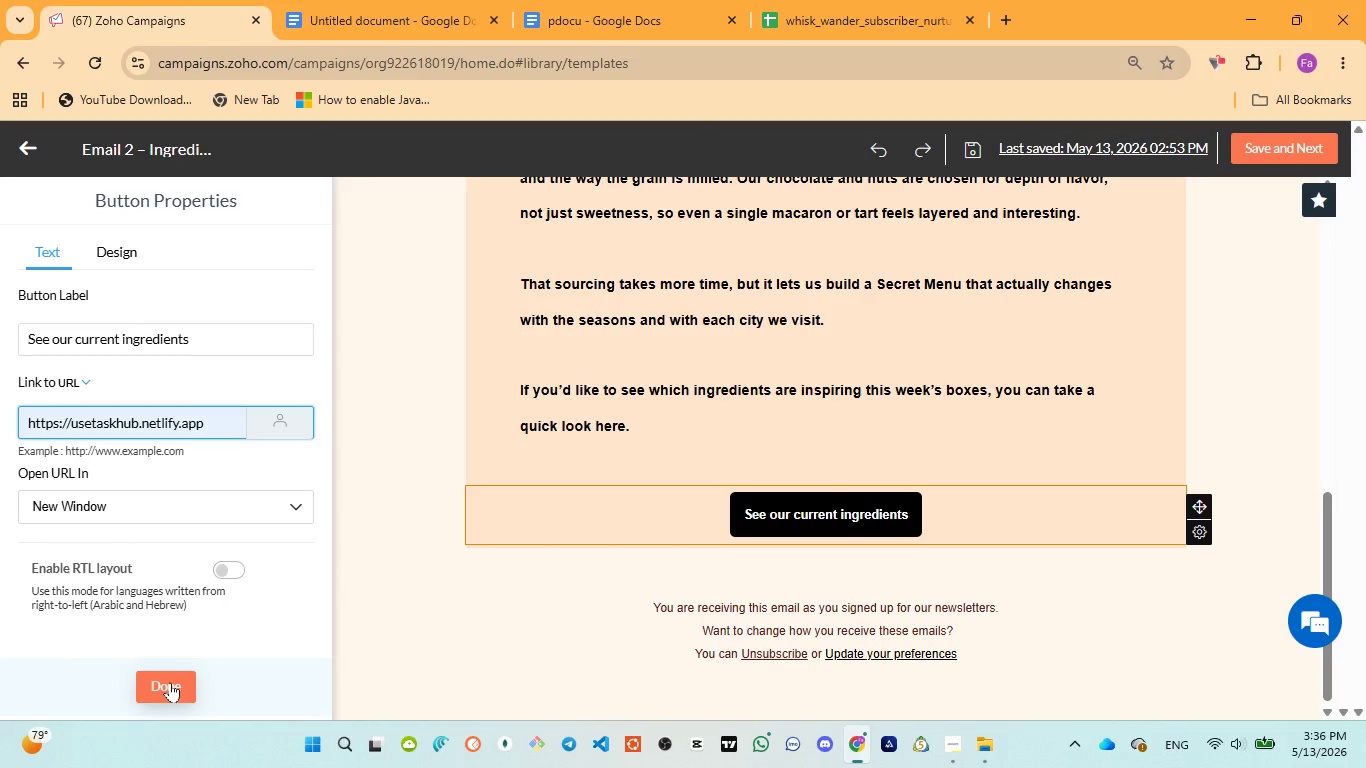 
left_click([170, 682])
 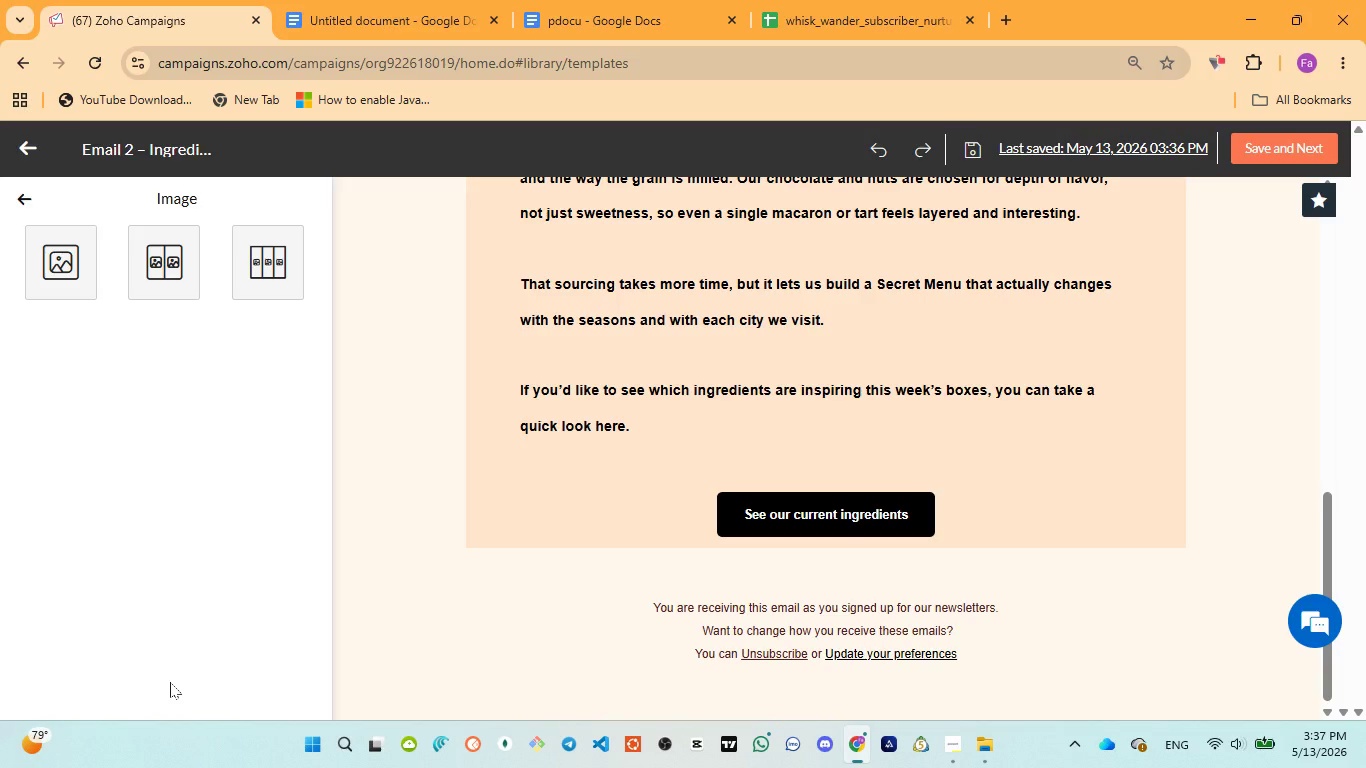 
wait(40.62)
 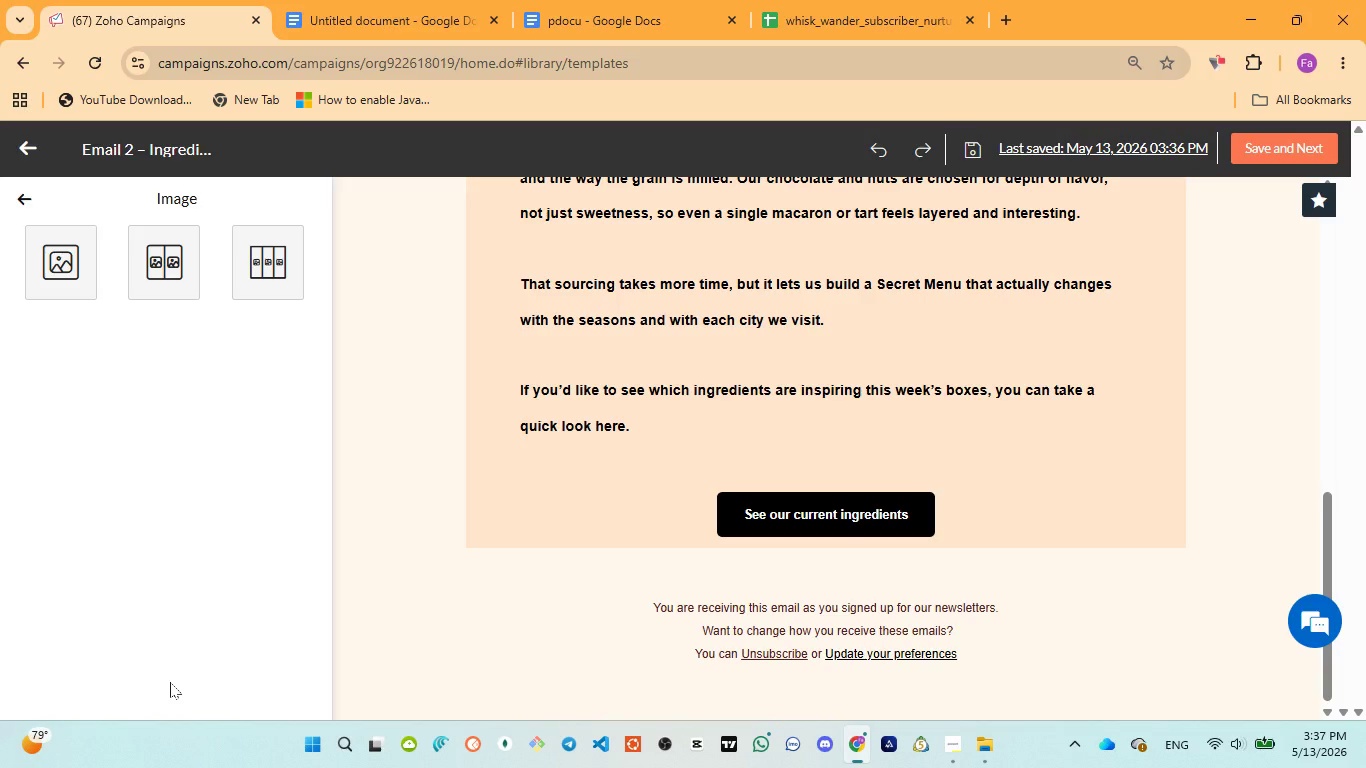 
left_click([662, 465])
 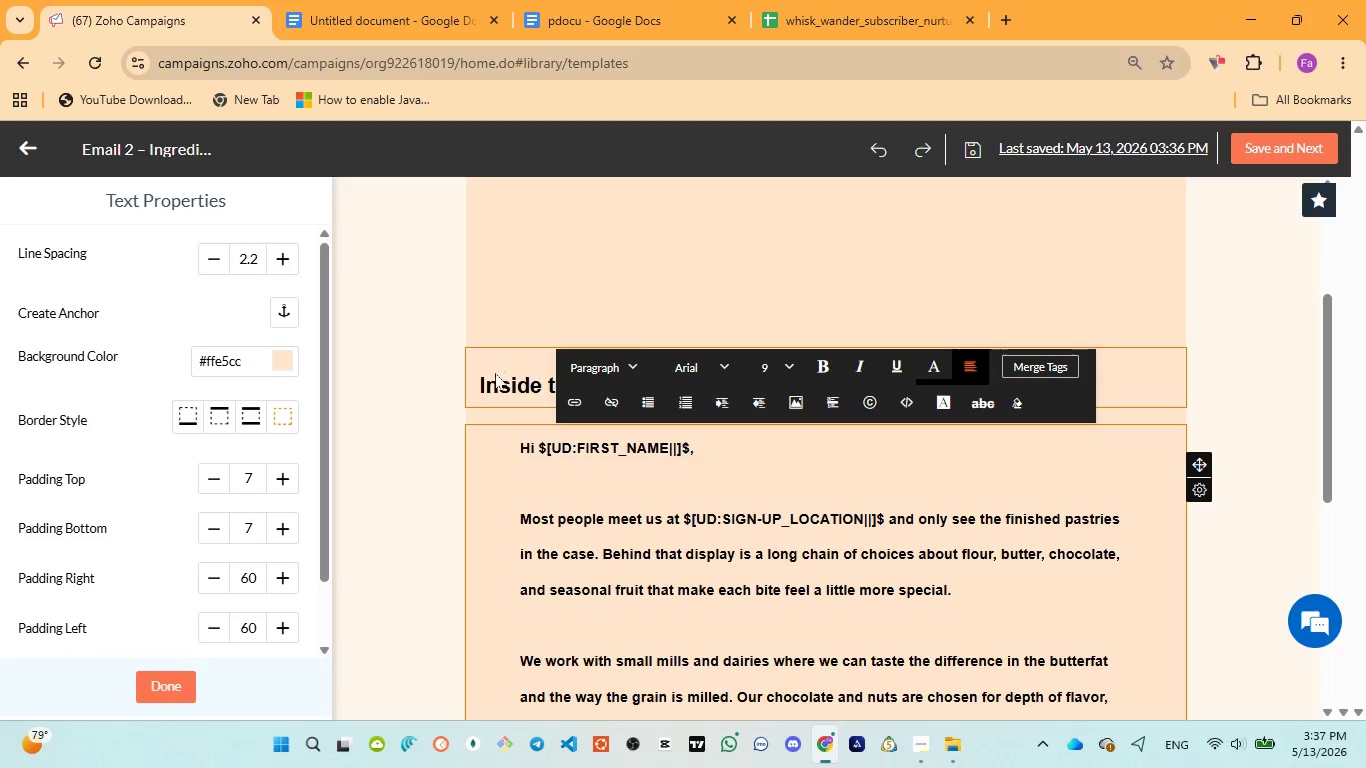 
left_click([495, 374])
 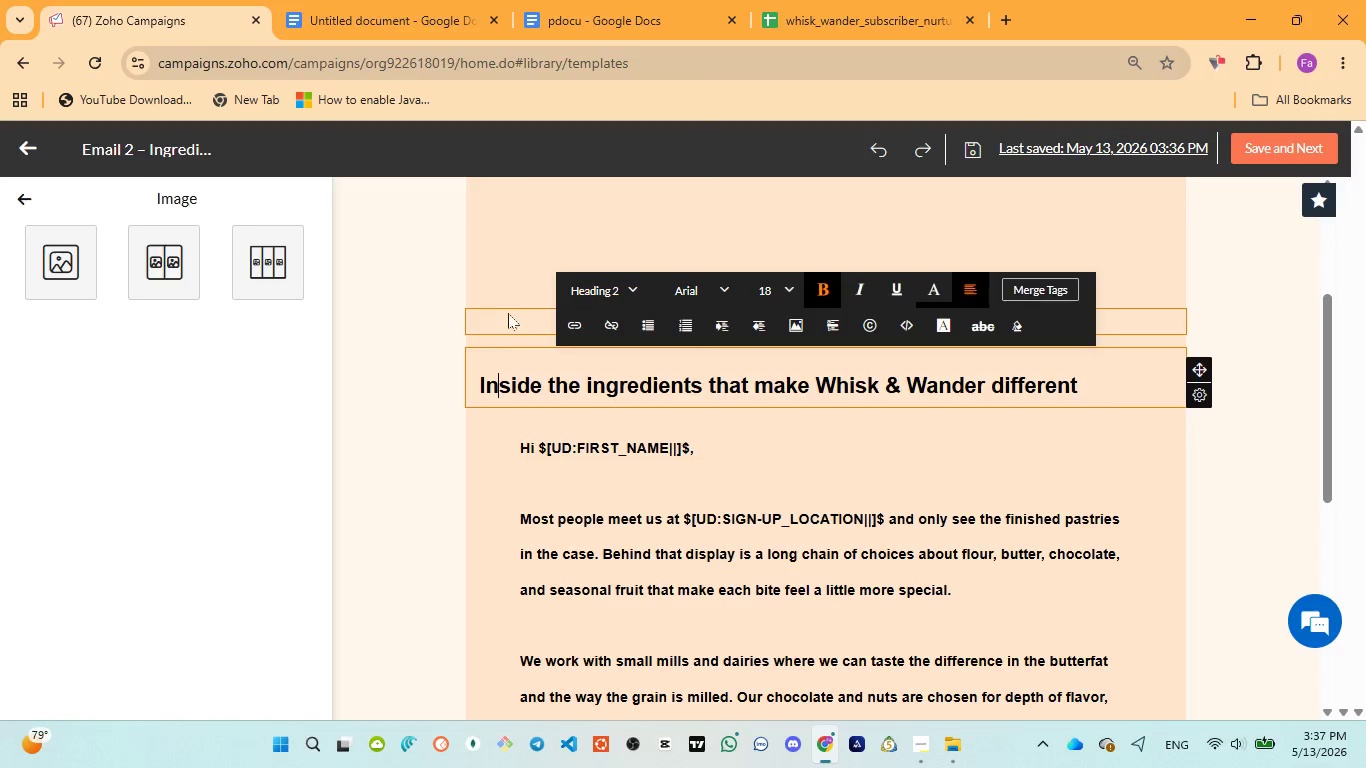 
left_click([508, 313])
 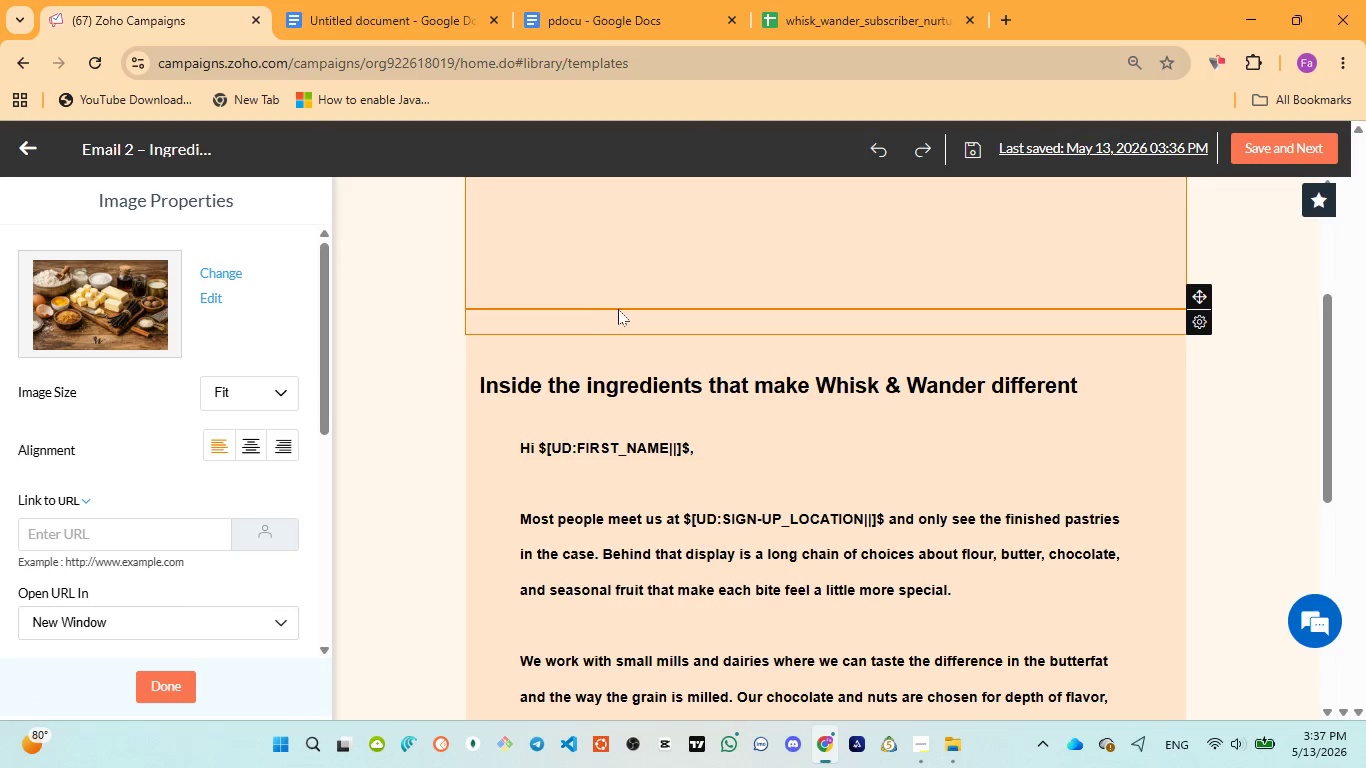 
scroll: coordinate [693, 458], scroll_direction: up, amount: 7.0
 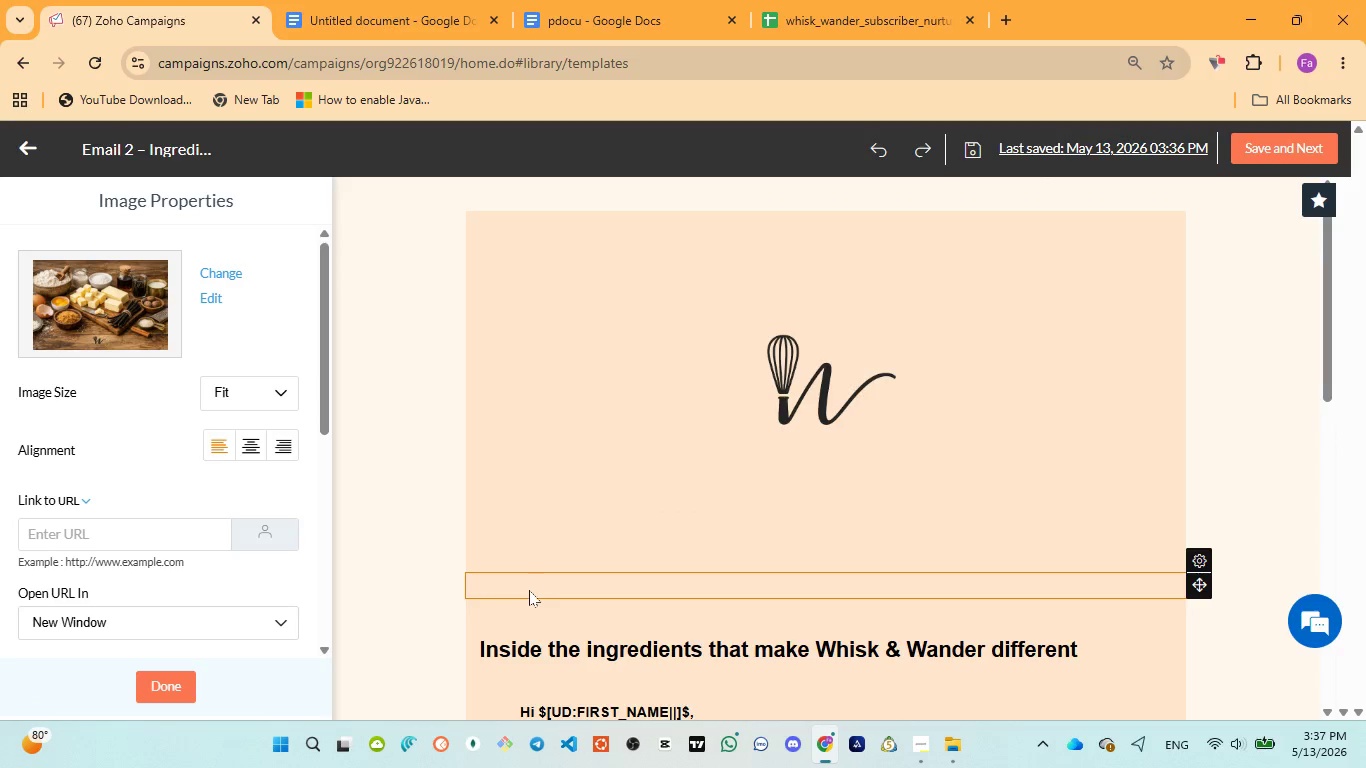 
left_click([529, 590])
 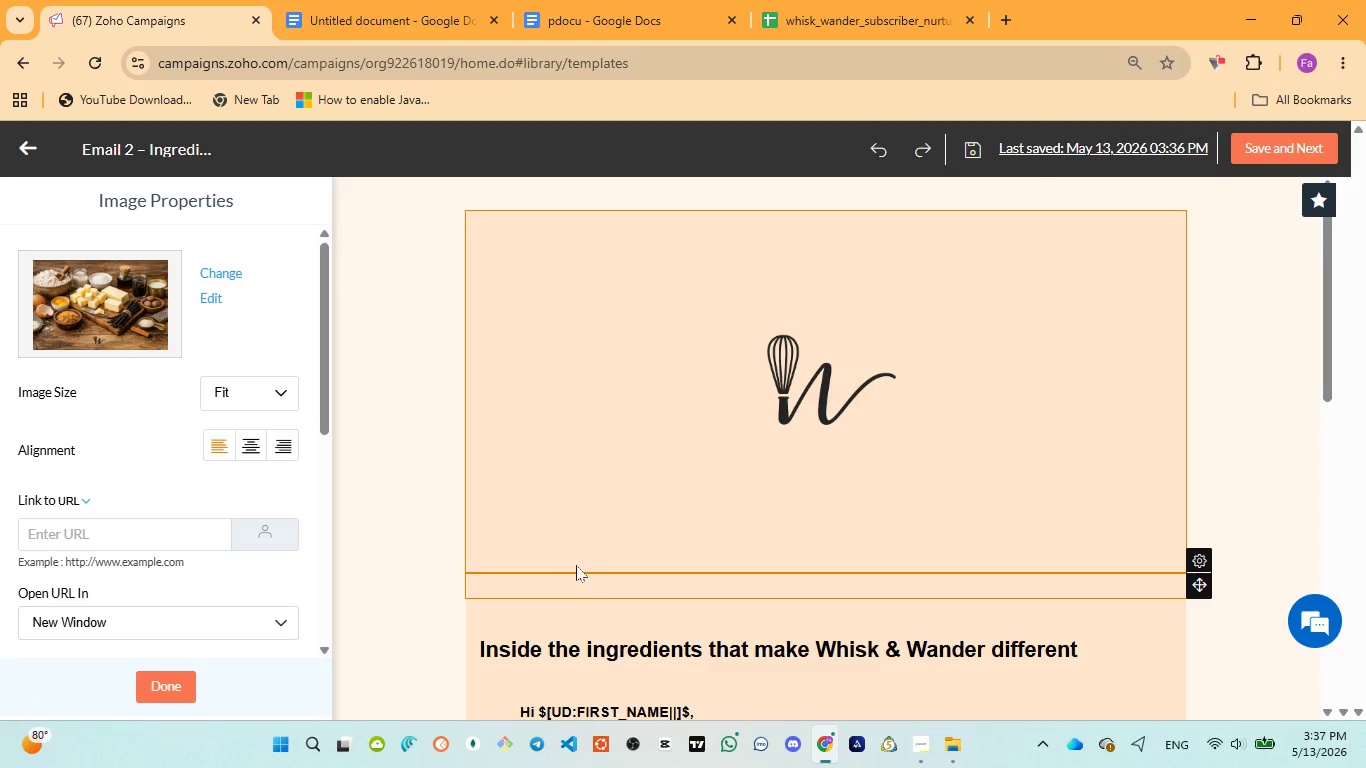 
scroll: coordinate [687, 575], scroll_direction: down, amount: 8.0
 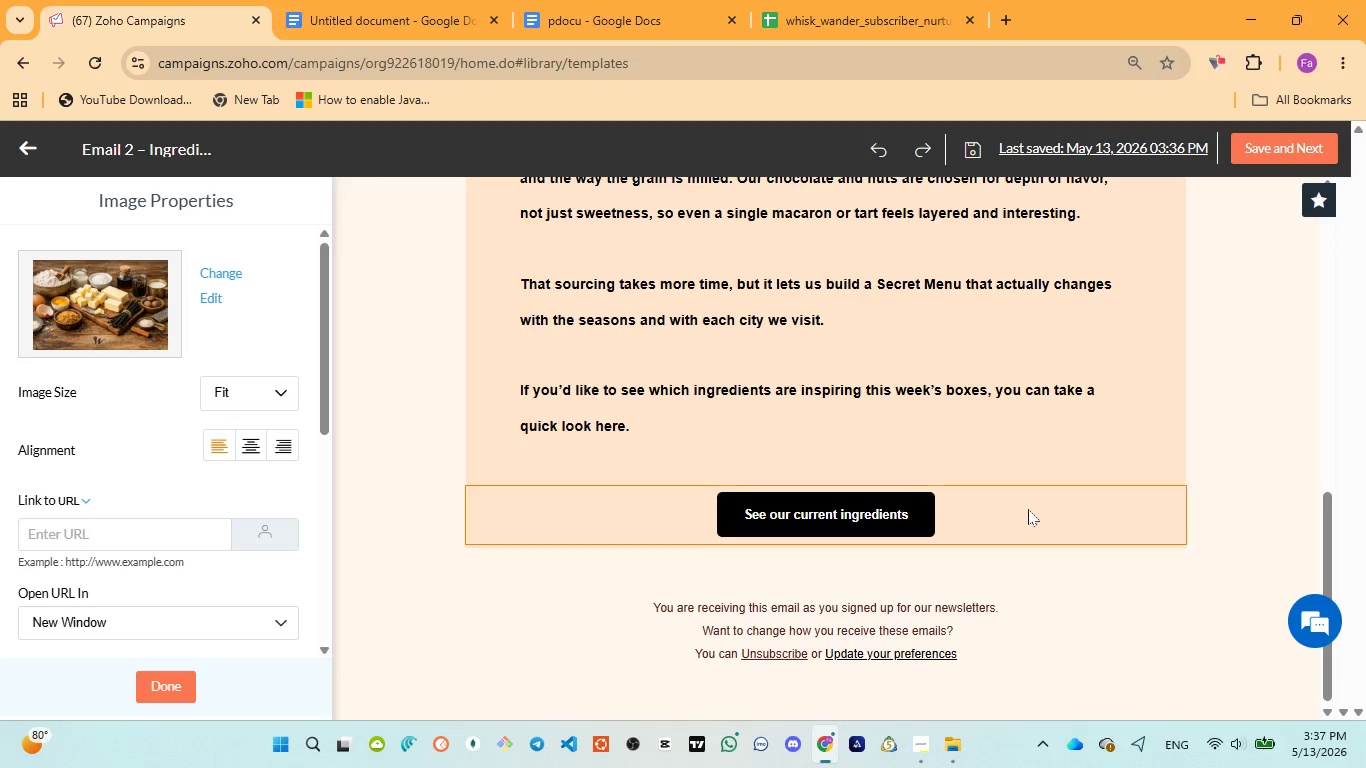 
scroll: coordinate [1029, 508], scroll_direction: up, amount: 6.0
 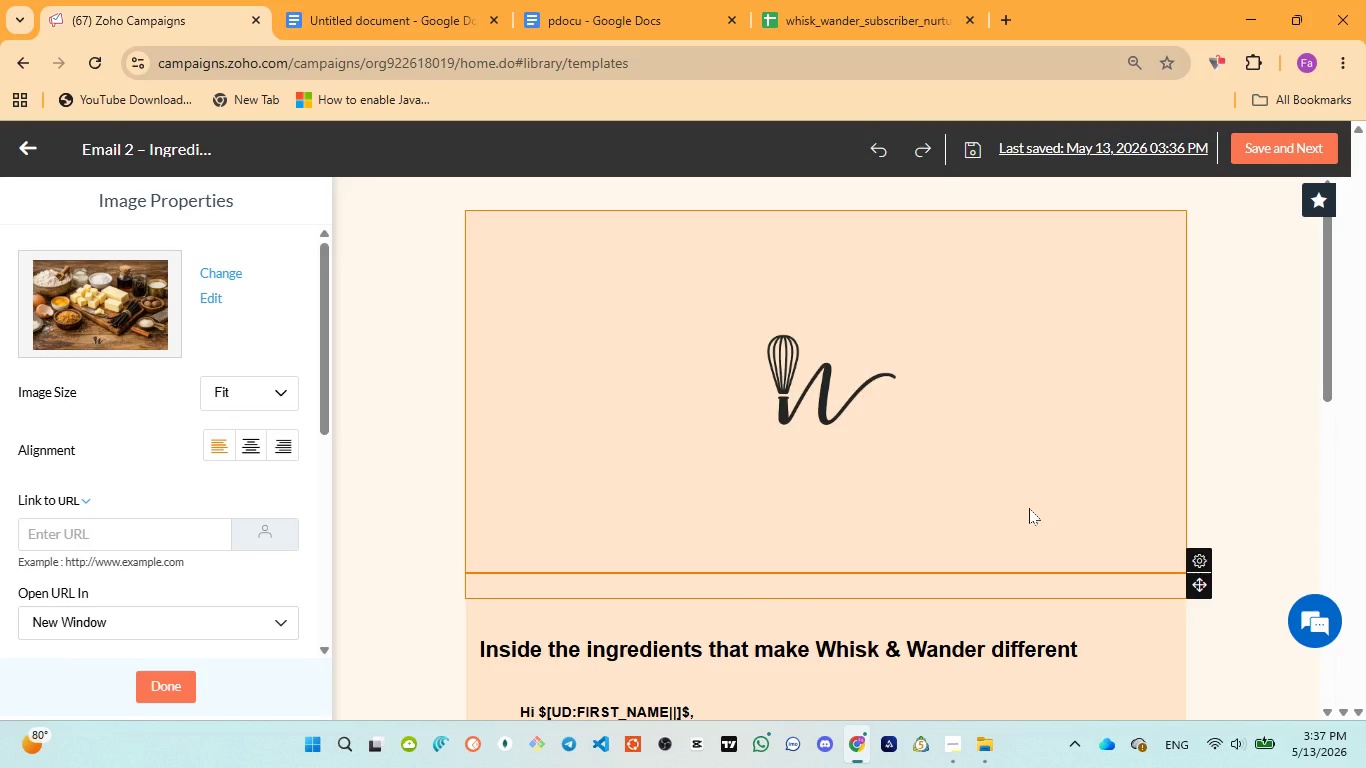 
wait(13.62)
 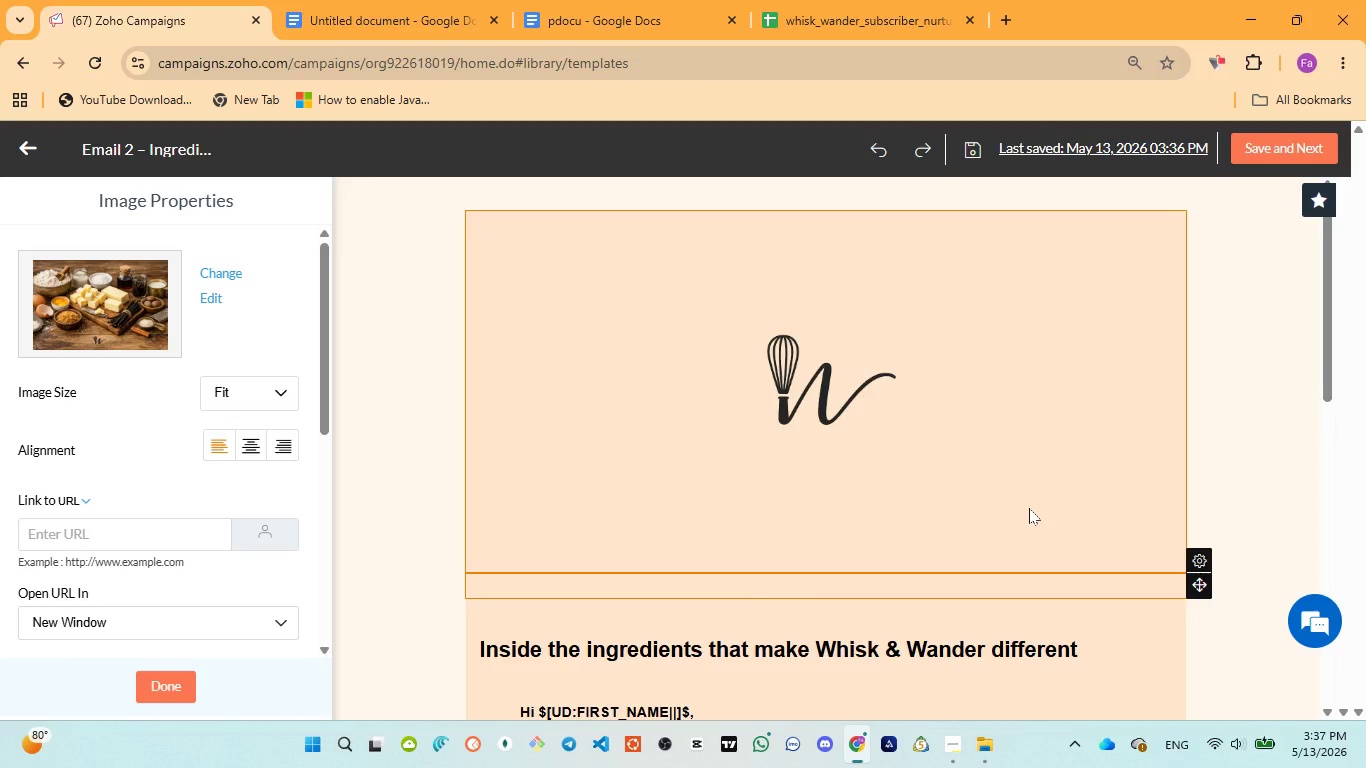 
left_click([1050, 382])
 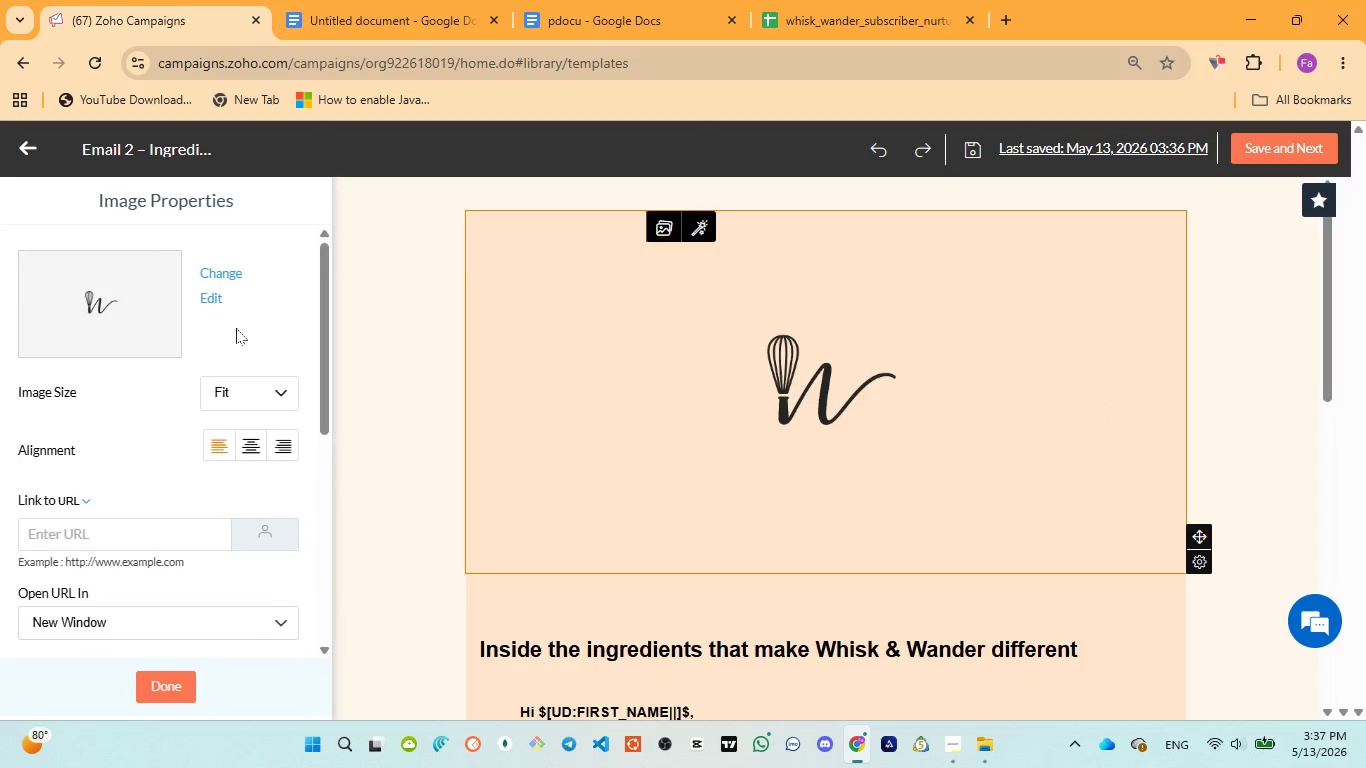 
scroll: coordinate [880, 445], scroll_direction: down, amount: 9.0
 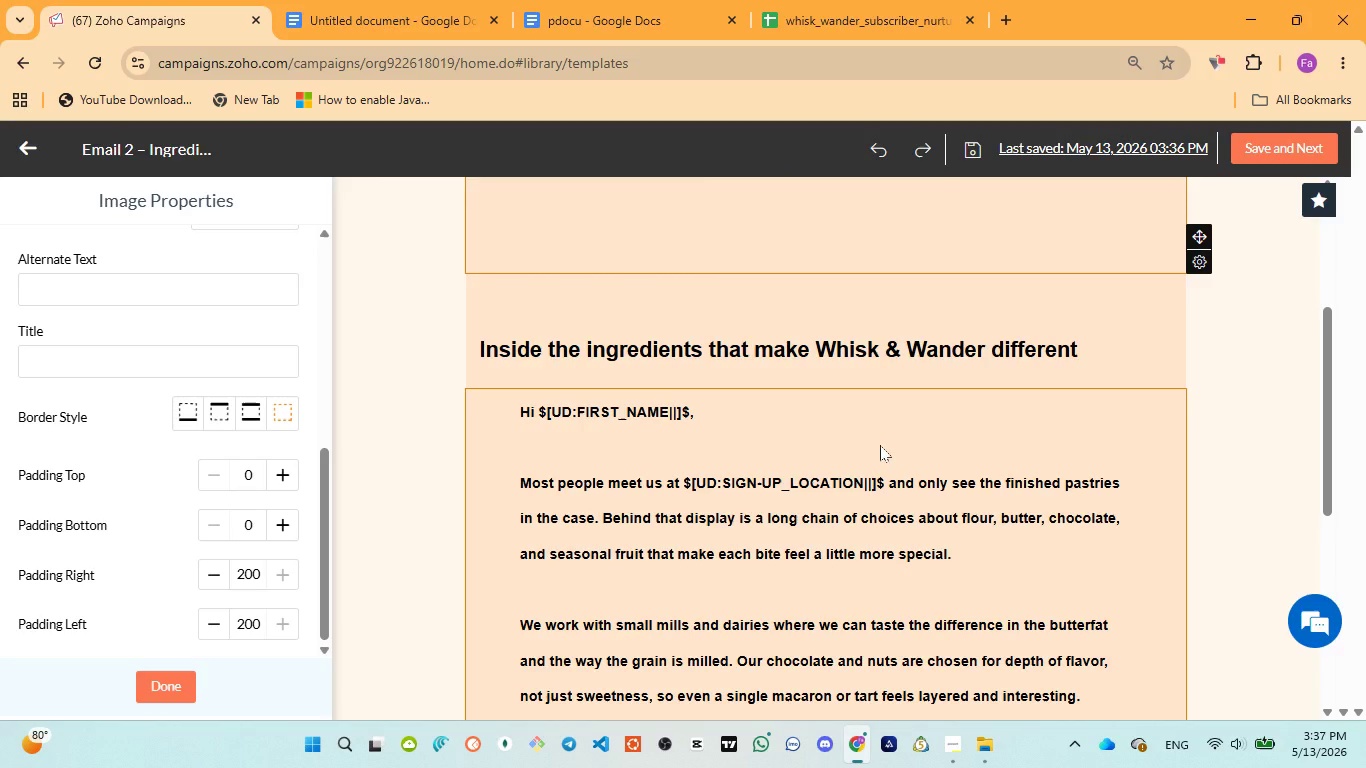 
scroll: coordinate [880, 445], scroll_direction: down, amount: 1.0
 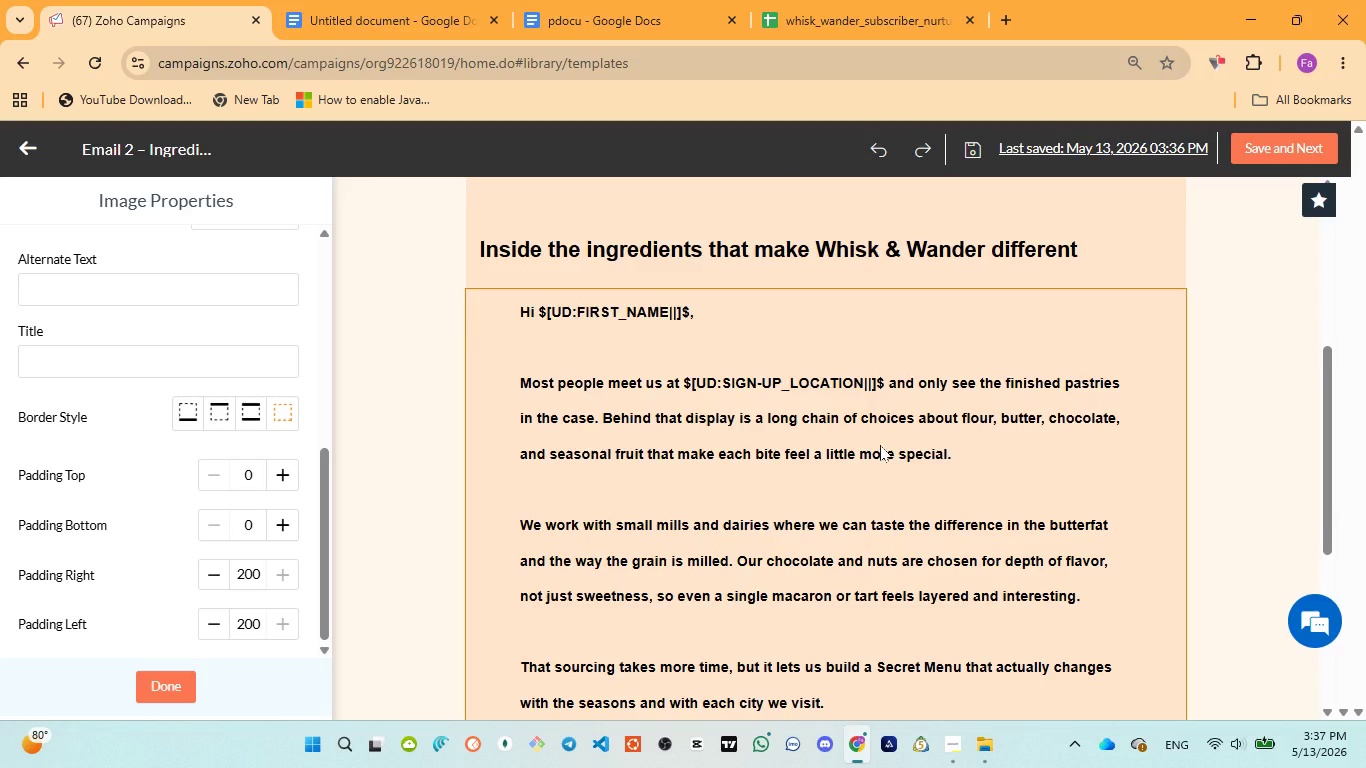 
scroll: coordinate [880, 445], scroll_direction: up, amount: 1.0
 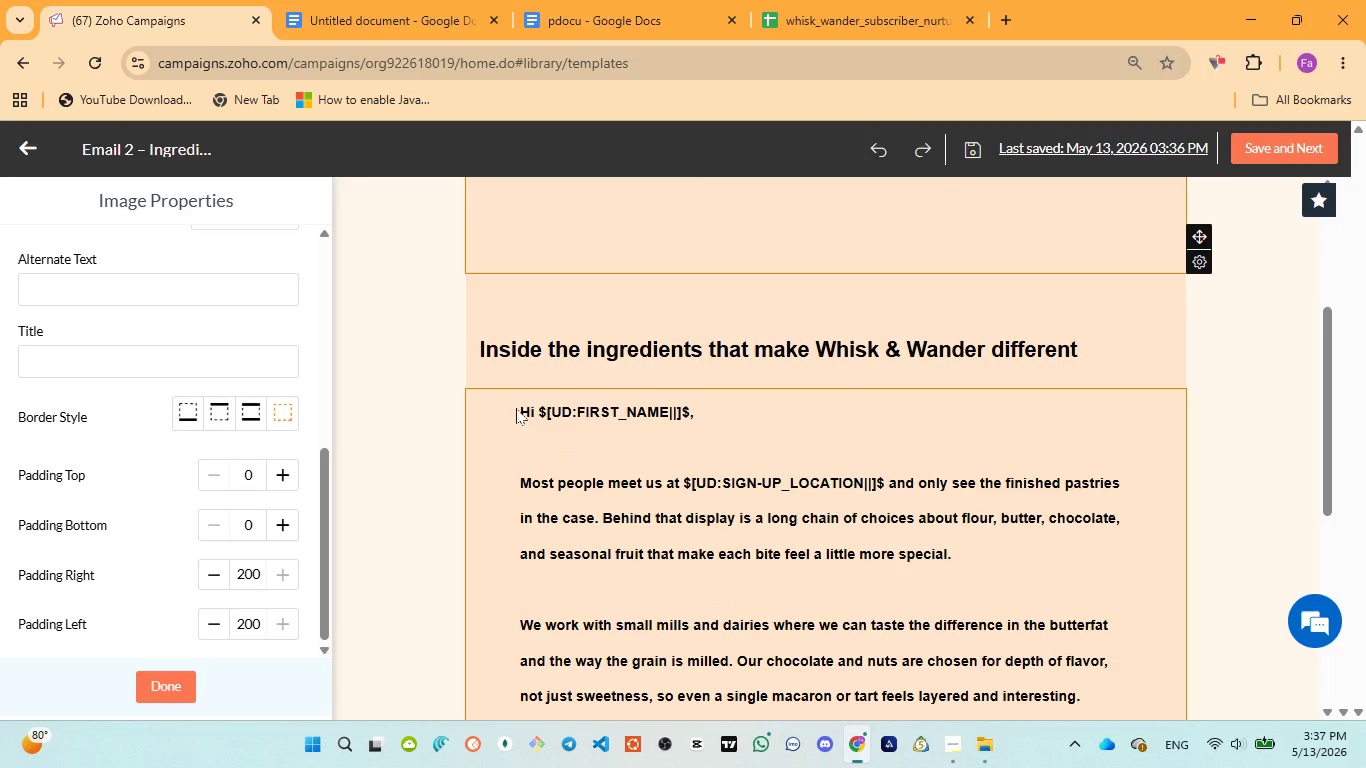 
left_click([521, 408])
 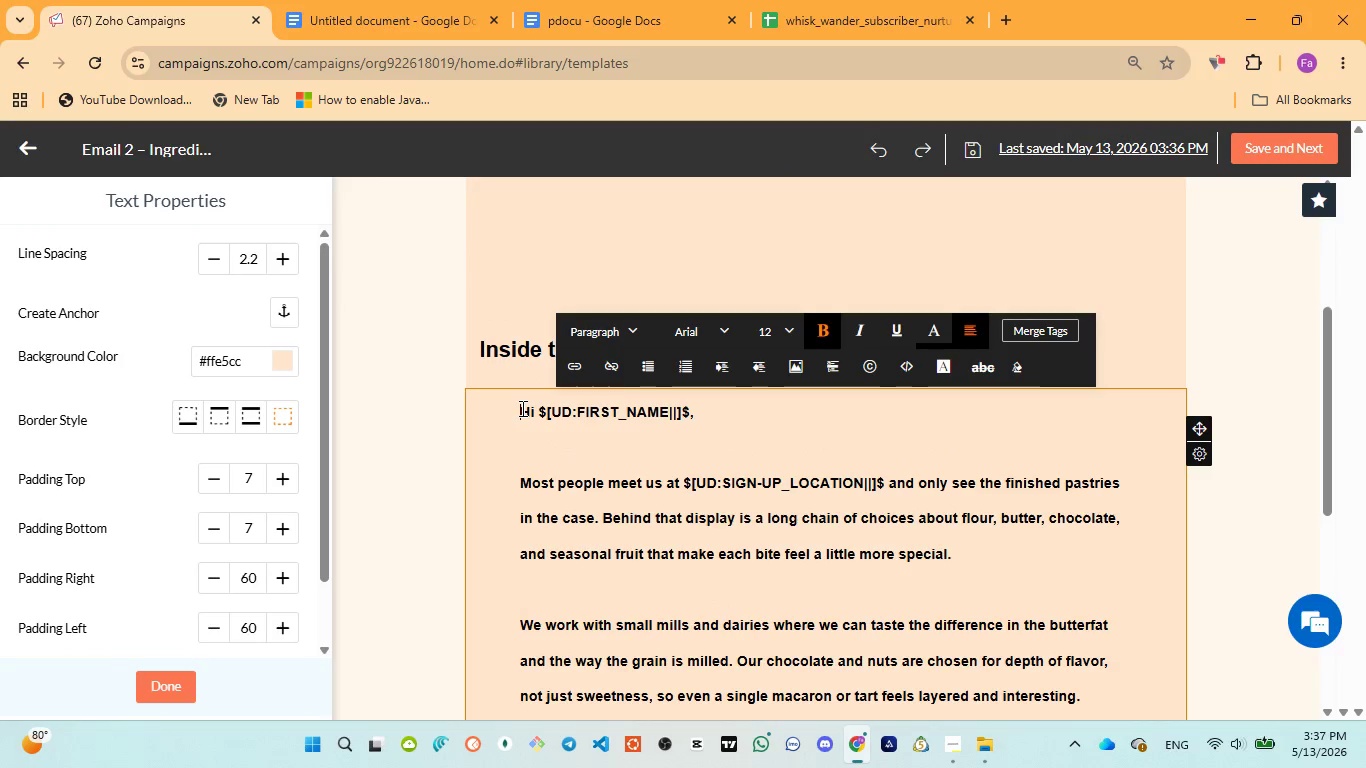 
key(Enter)
 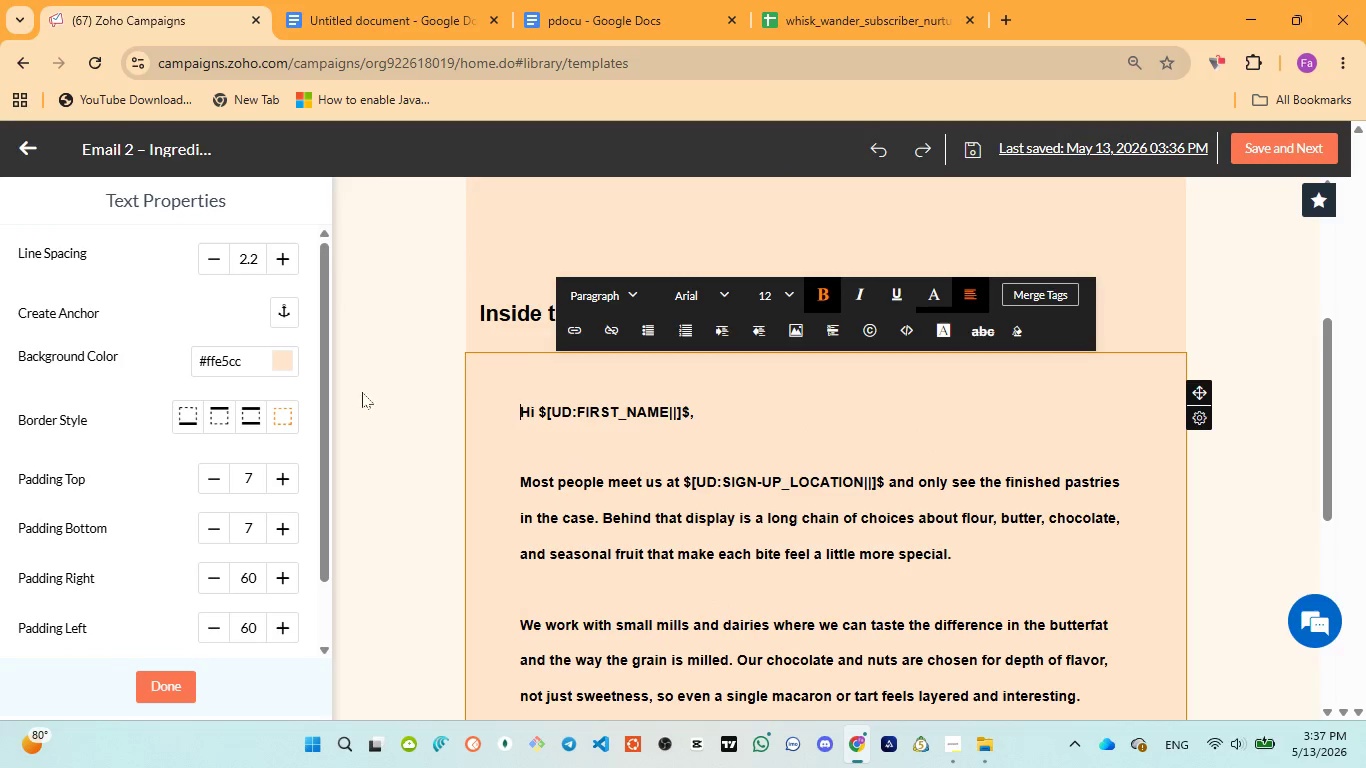 
left_click([356, 391])
 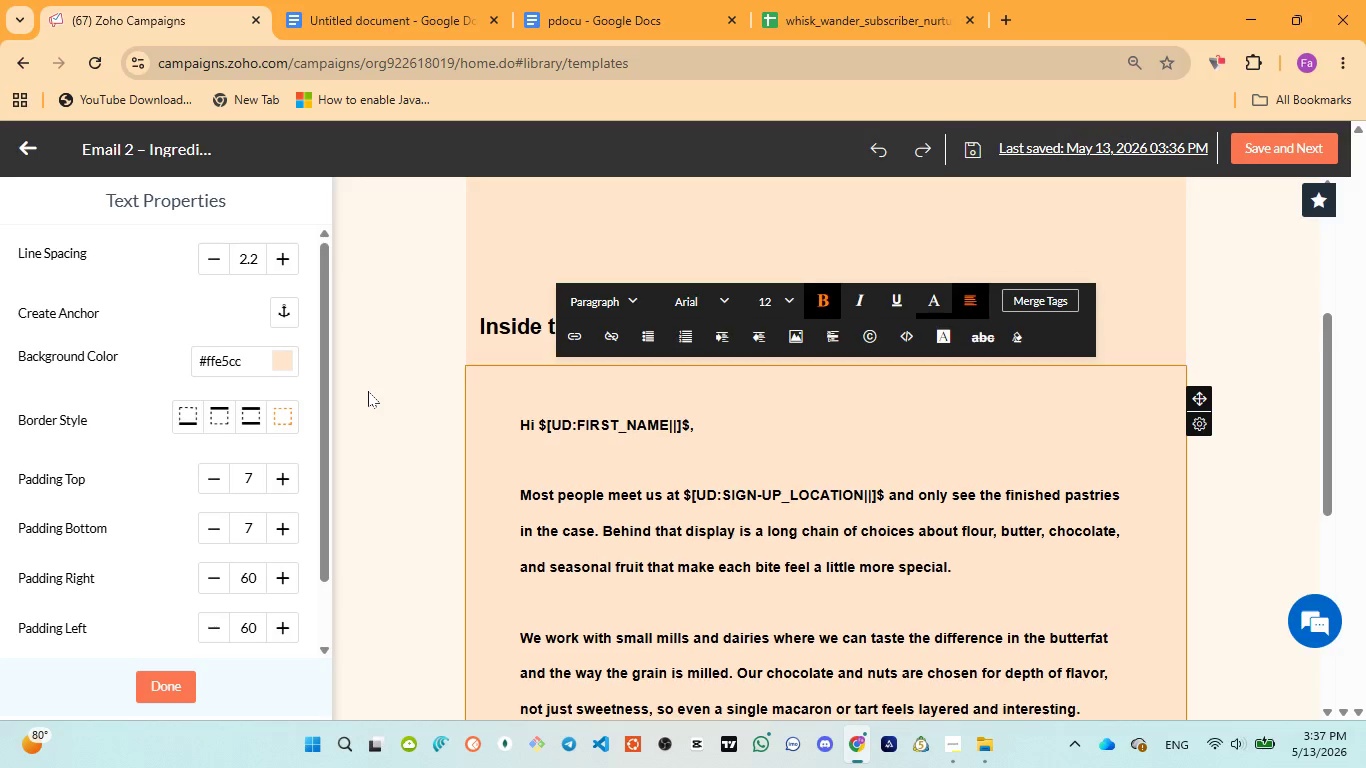 
scroll: coordinate [368, 391], scroll_direction: up, amount: 4.0
 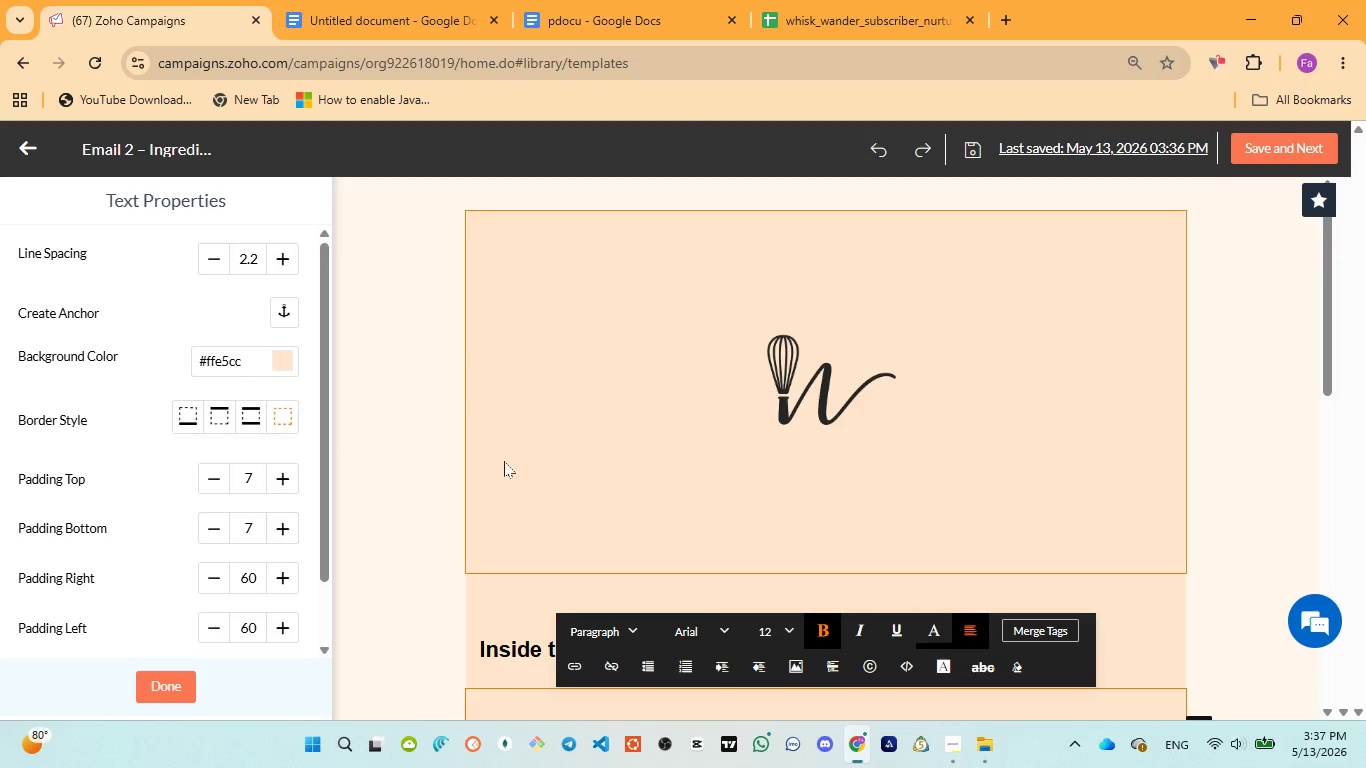 
left_click([505, 461])
 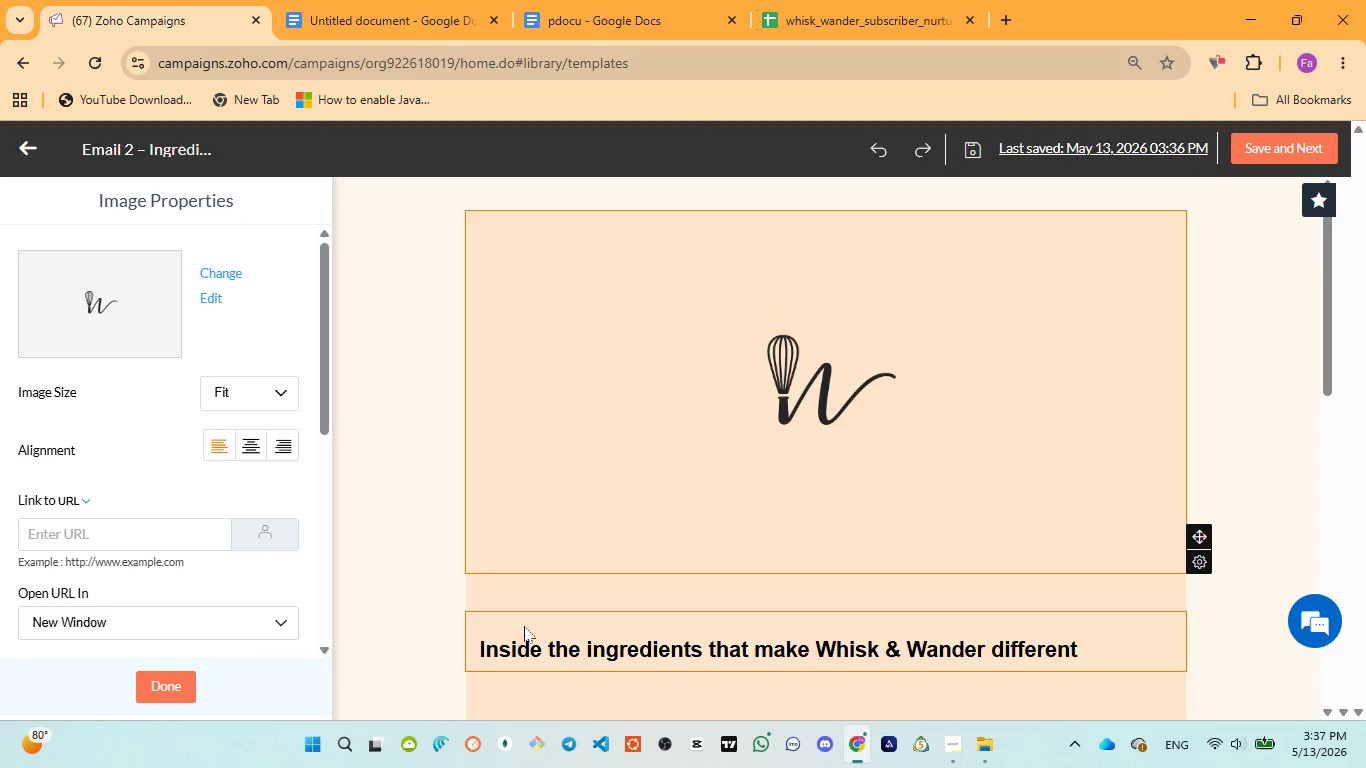 
left_click([524, 626])
 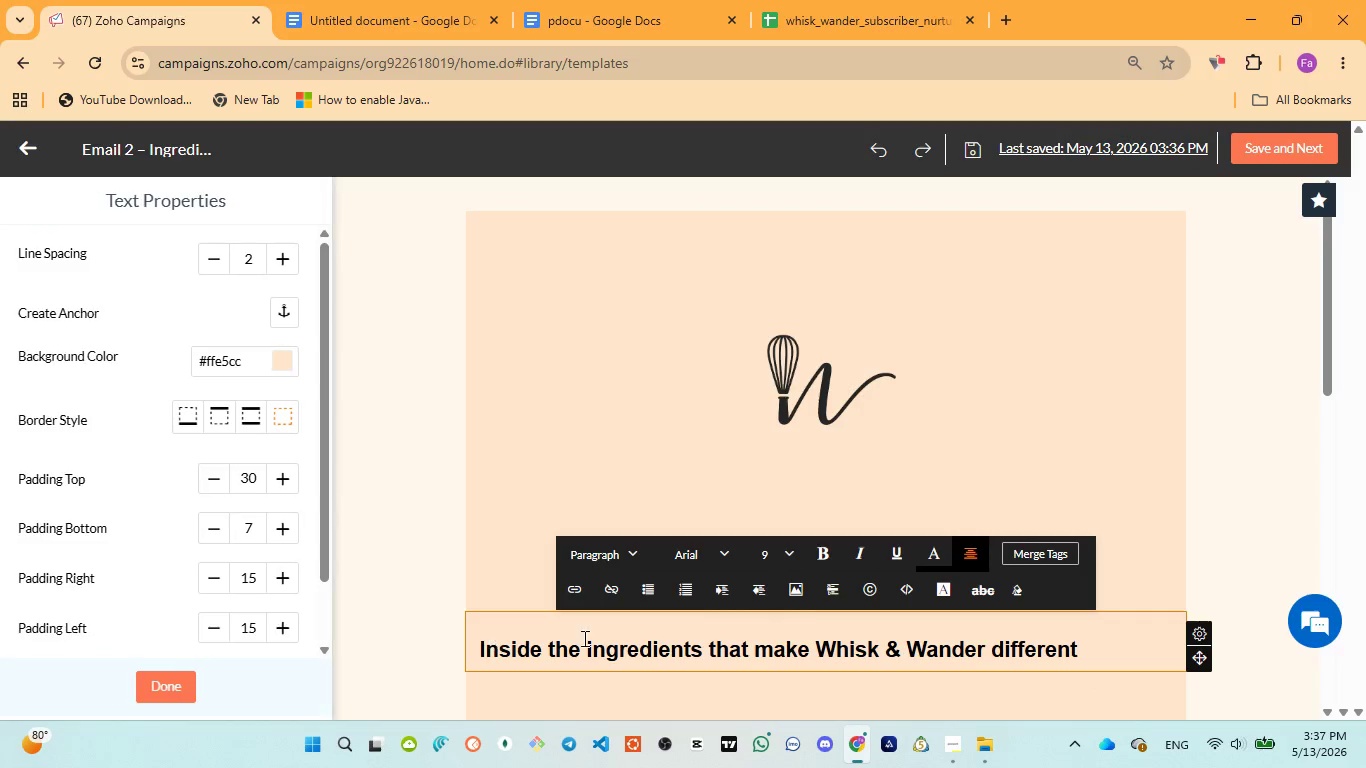 
scroll: coordinate [1144, 605], scroll_direction: down, amount: 11.0
 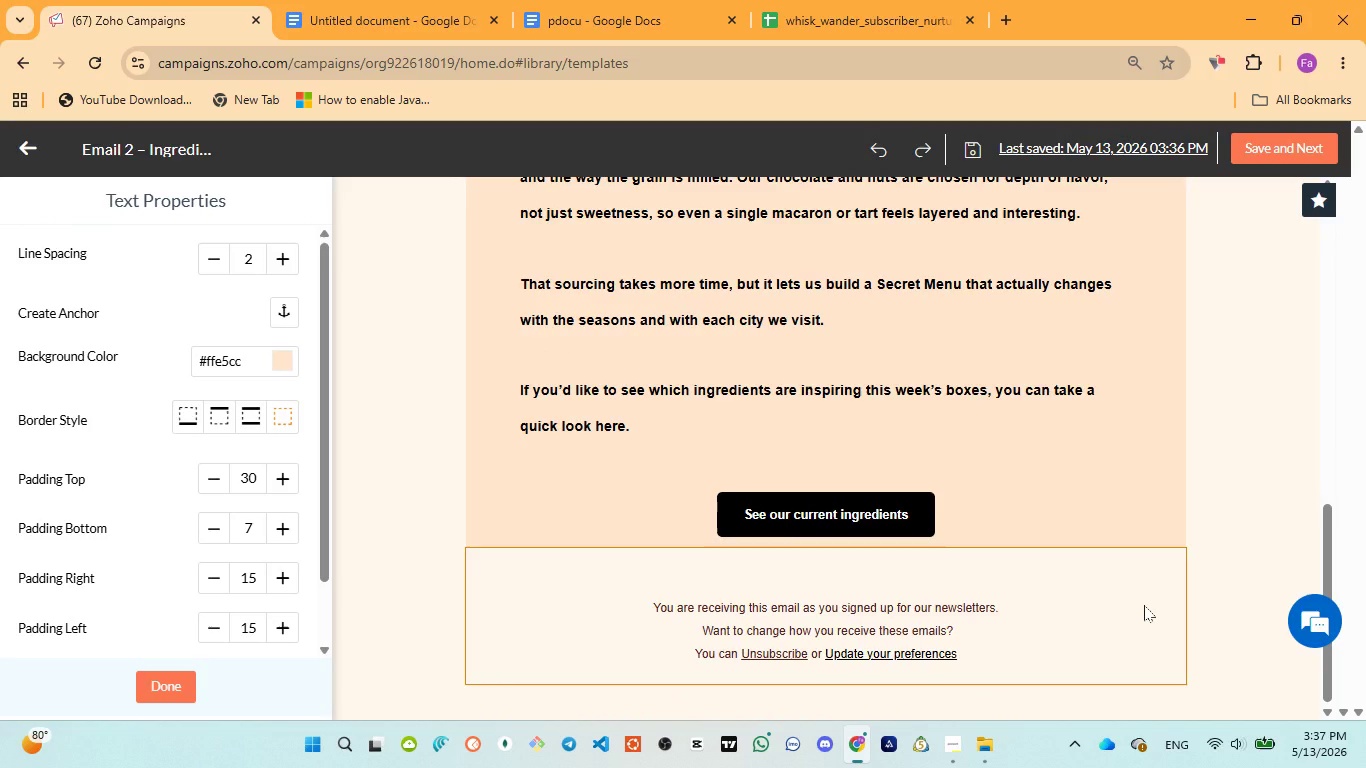 
scroll: coordinate [1144, 605], scroll_direction: up, amount: 3.0
 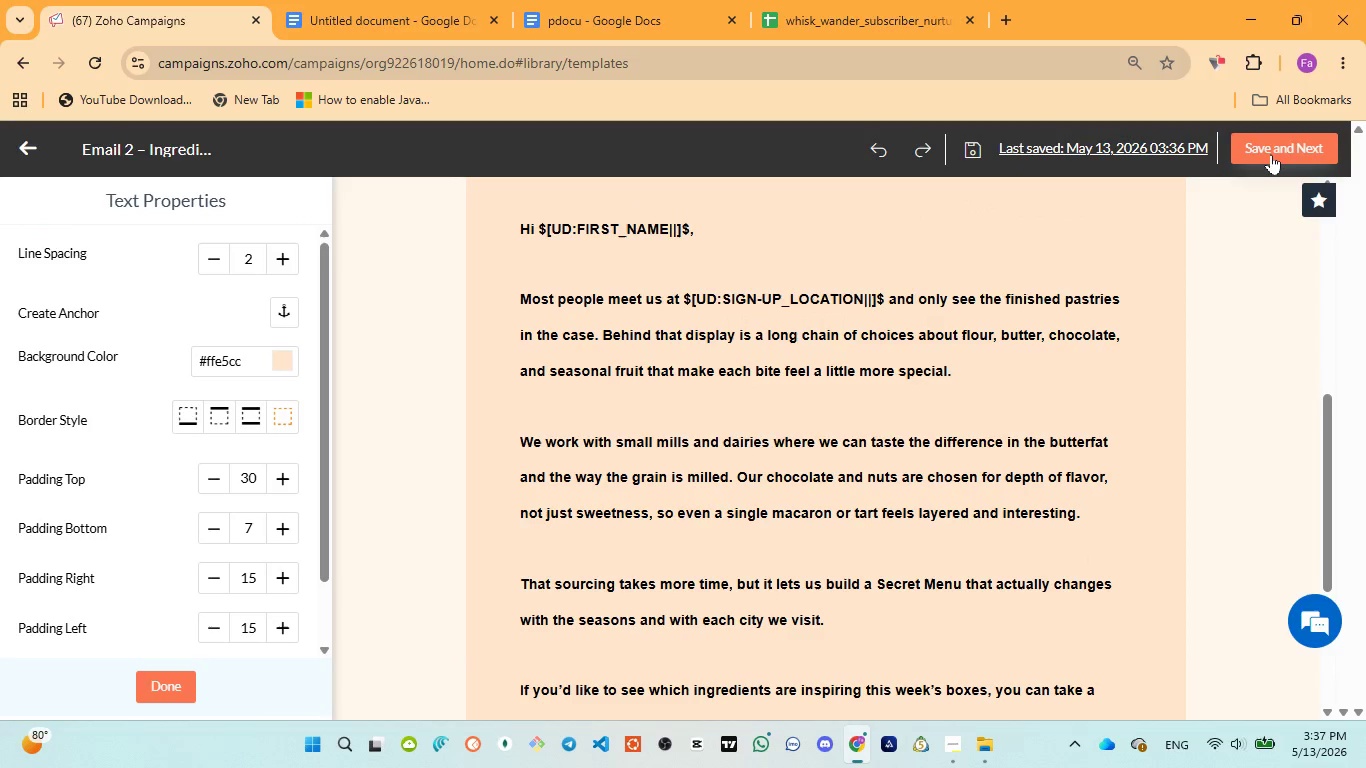 
left_click([1271, 153])
 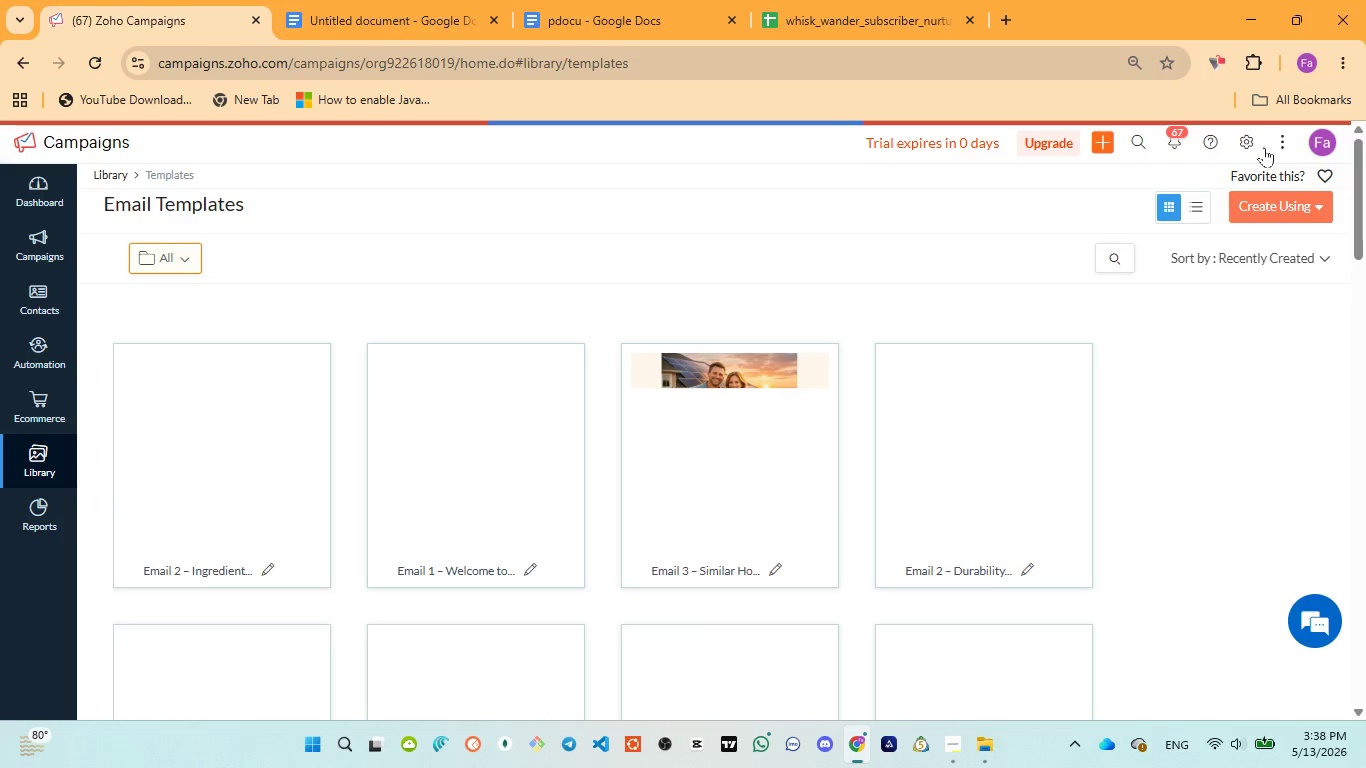 
wait(49.59)
 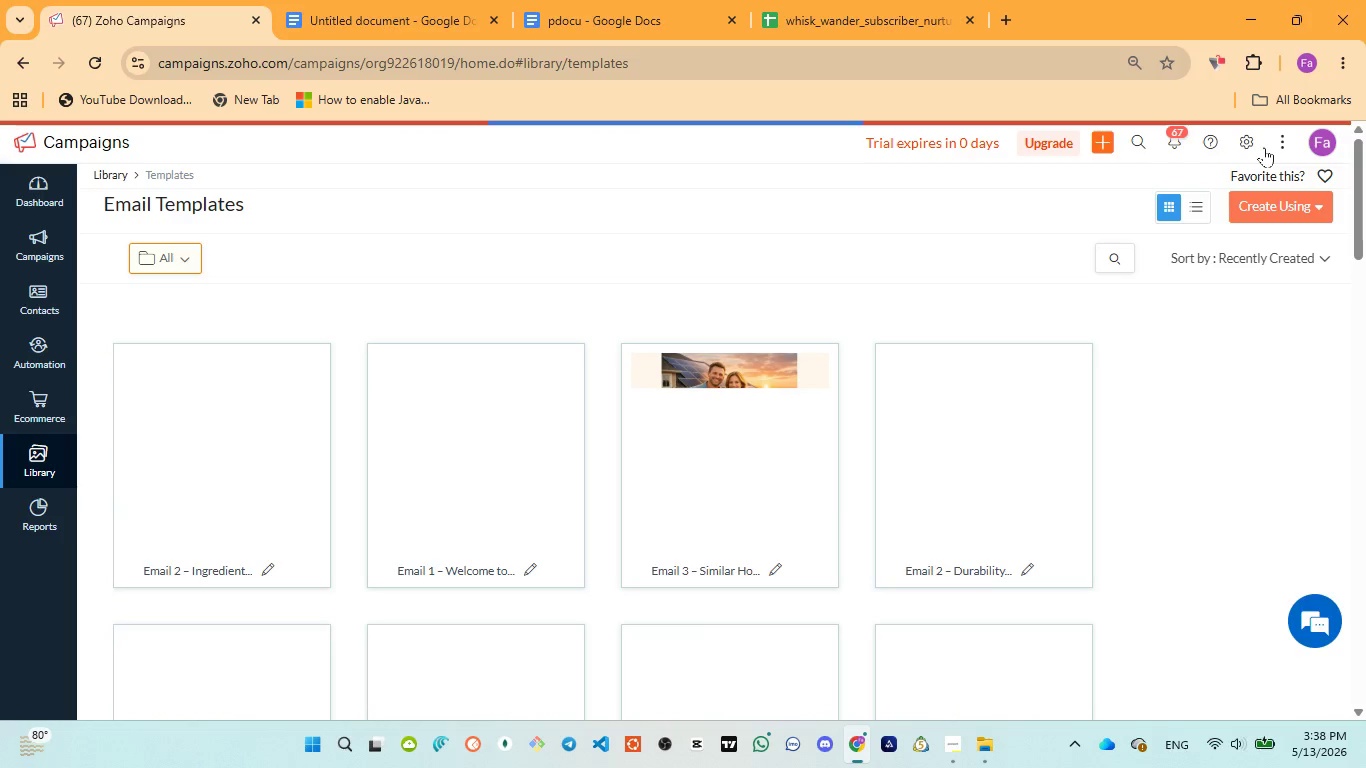 
left_click([147, 531])
 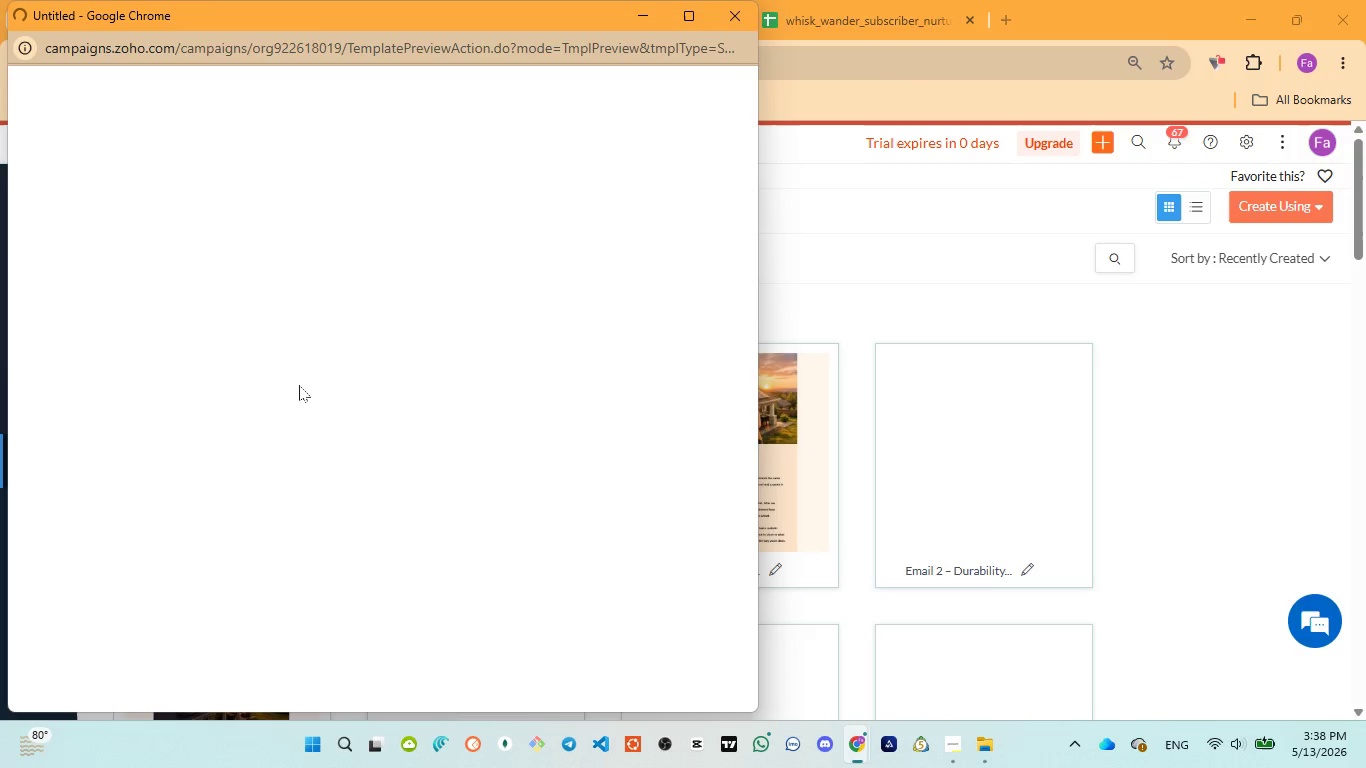 
wait(17.25)
 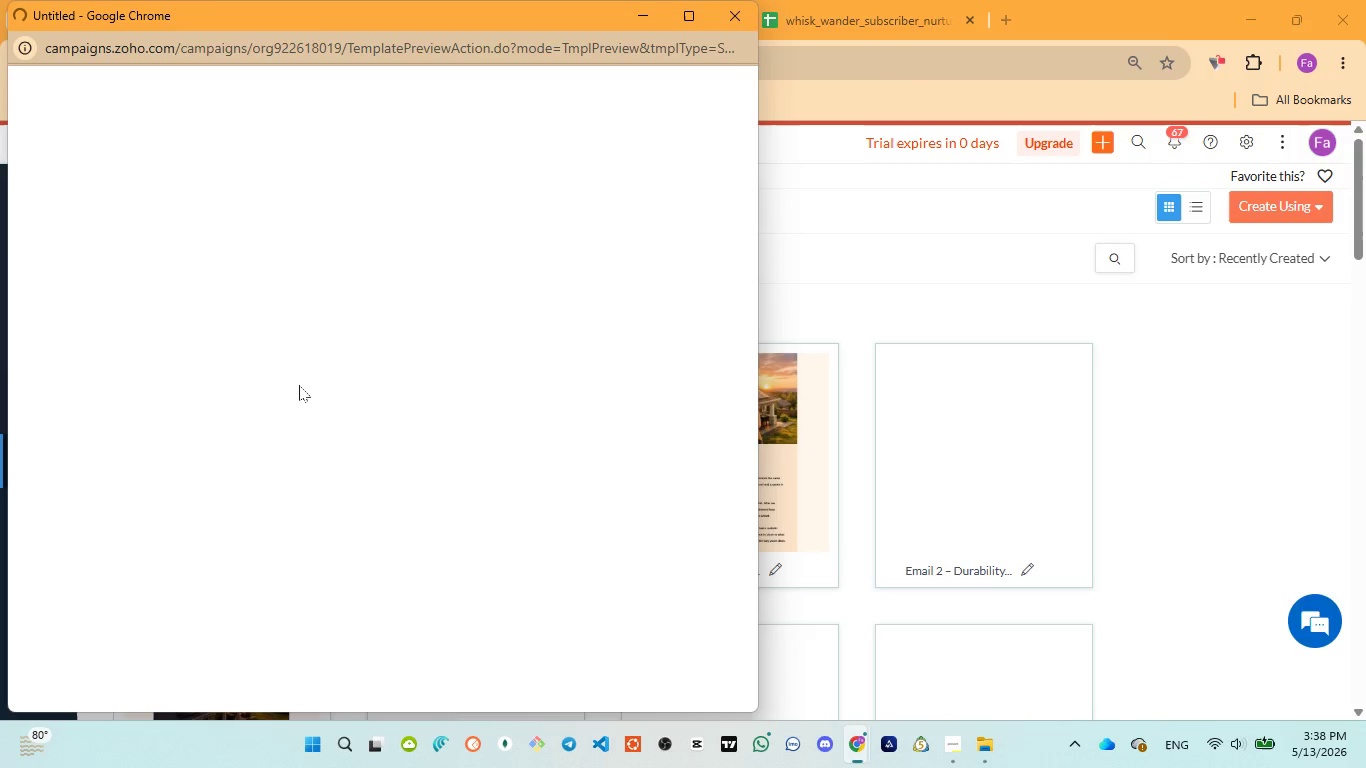 
left_click([944, 655])